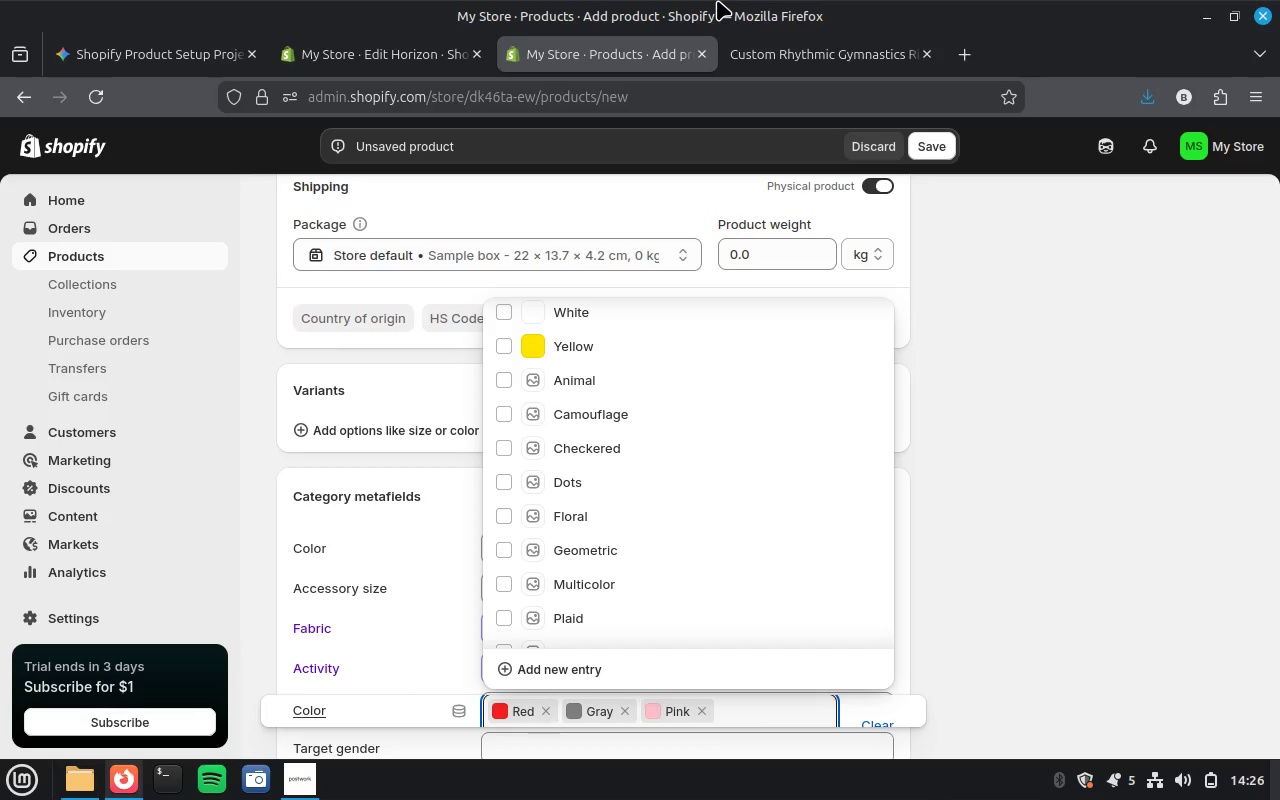 
wait(14.9)
 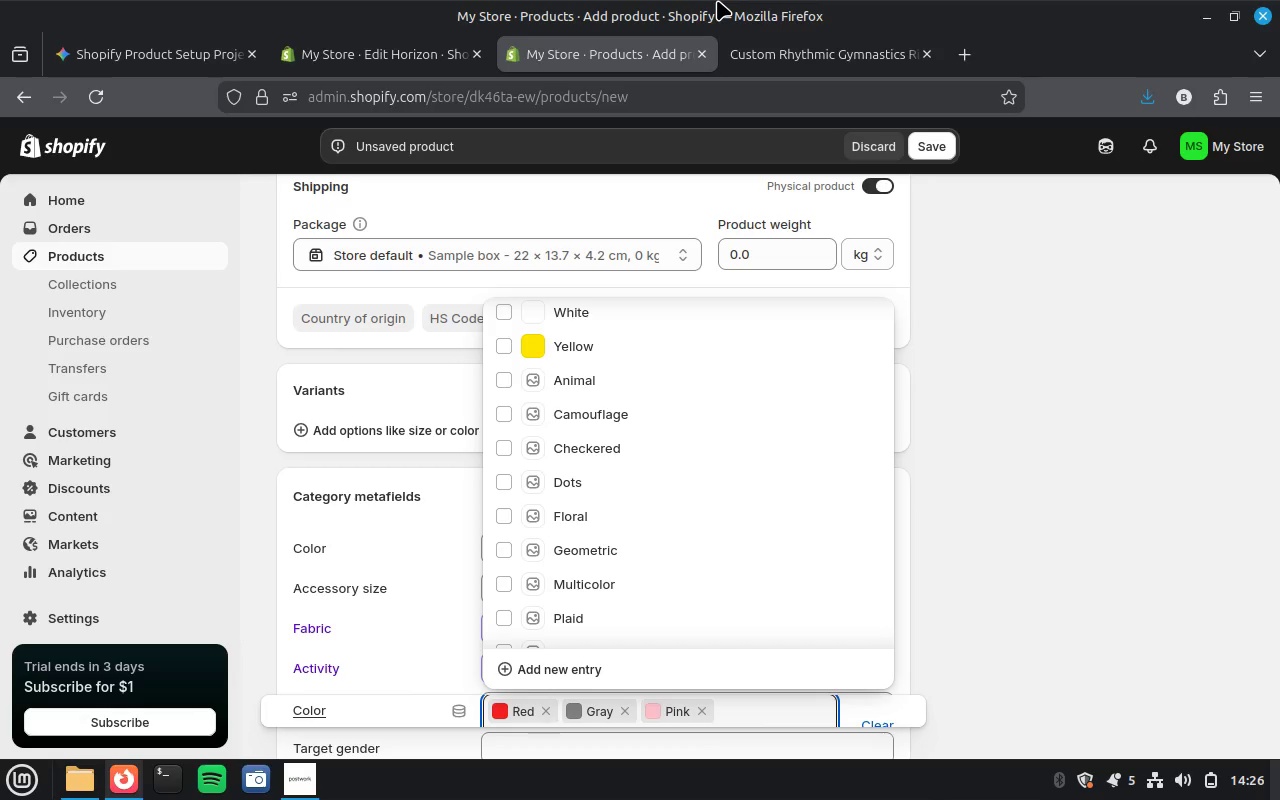 
mouse_move([1217, 766])
 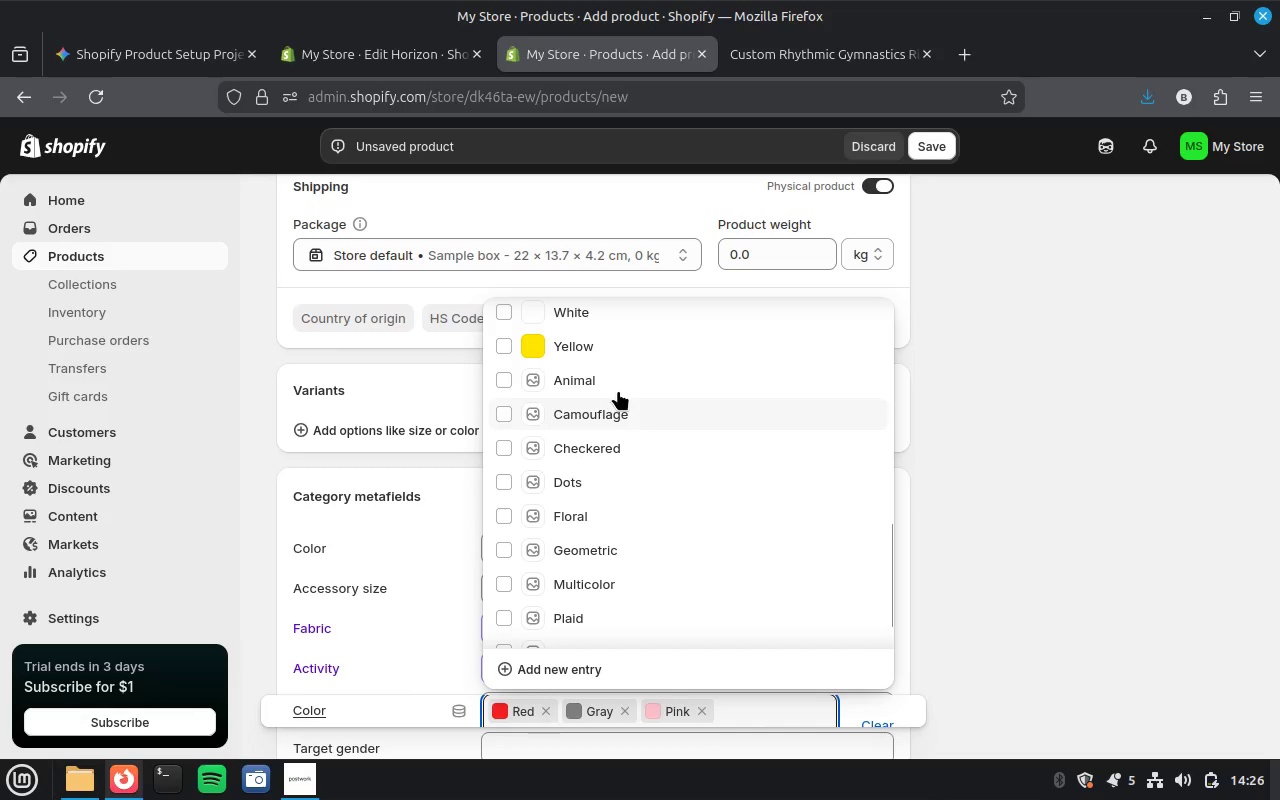 
left_click([496, 342])
 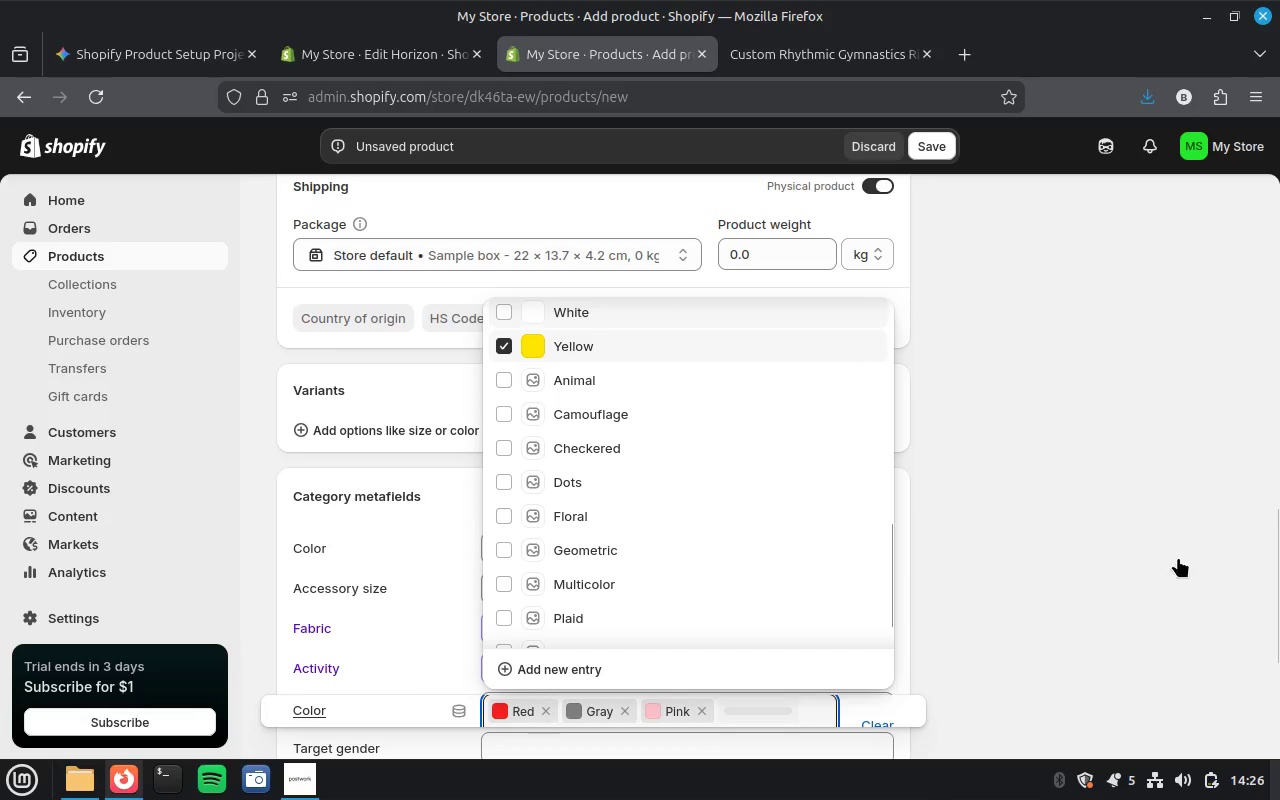 
left_click([966, 590])
 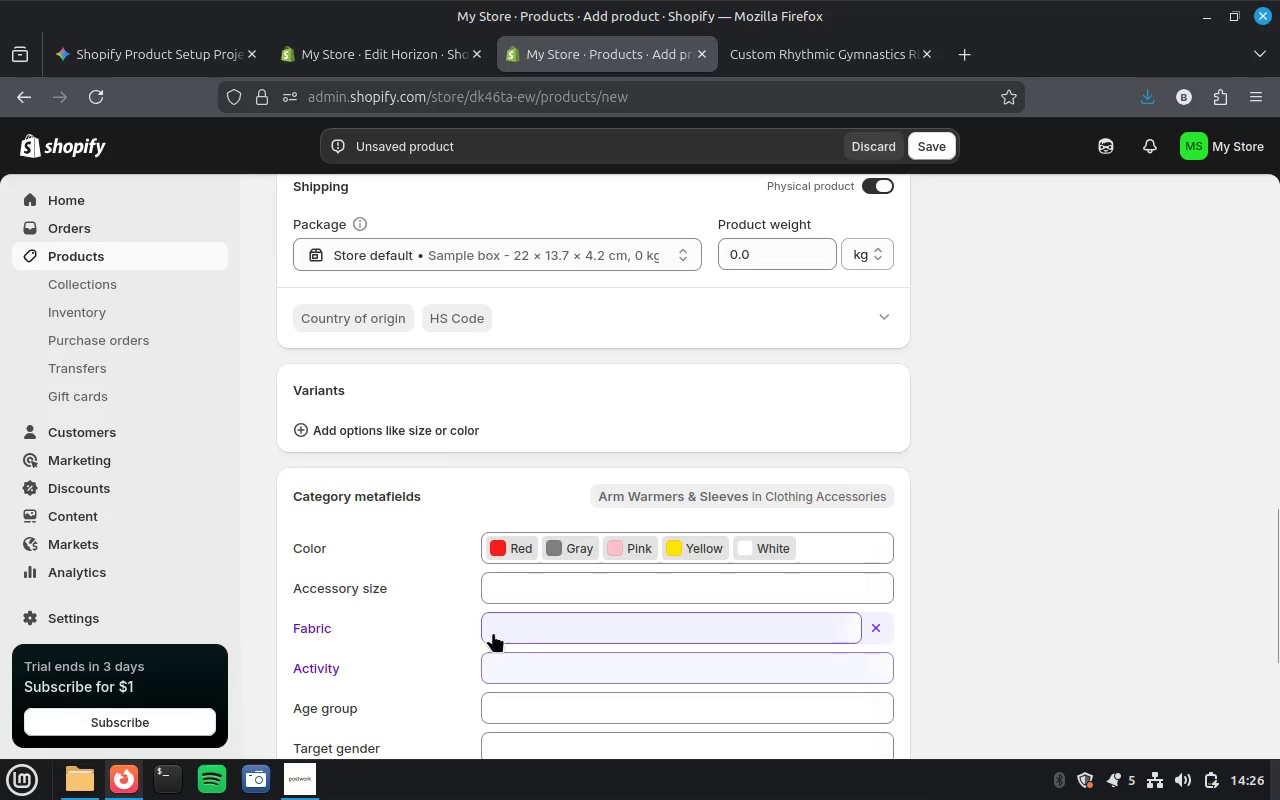 
wait(5.11)
 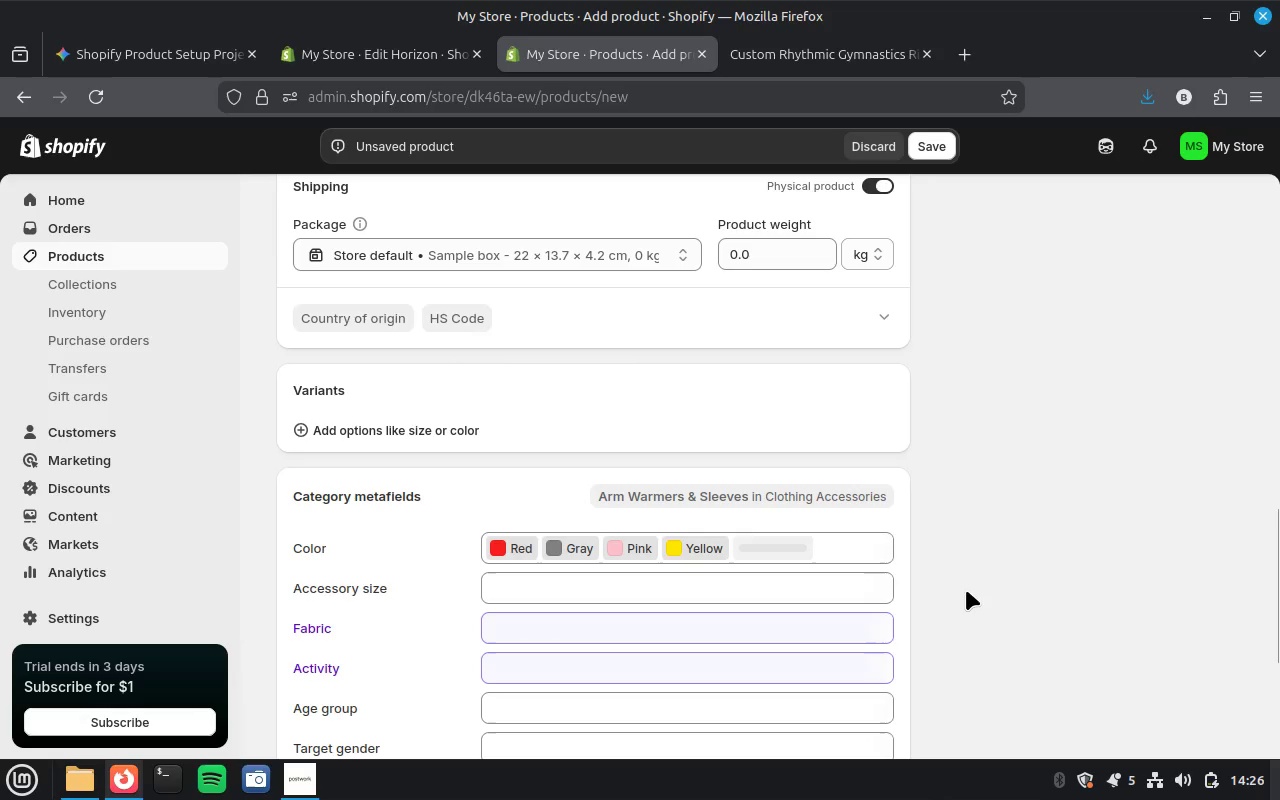 
left_click([549, 621])
 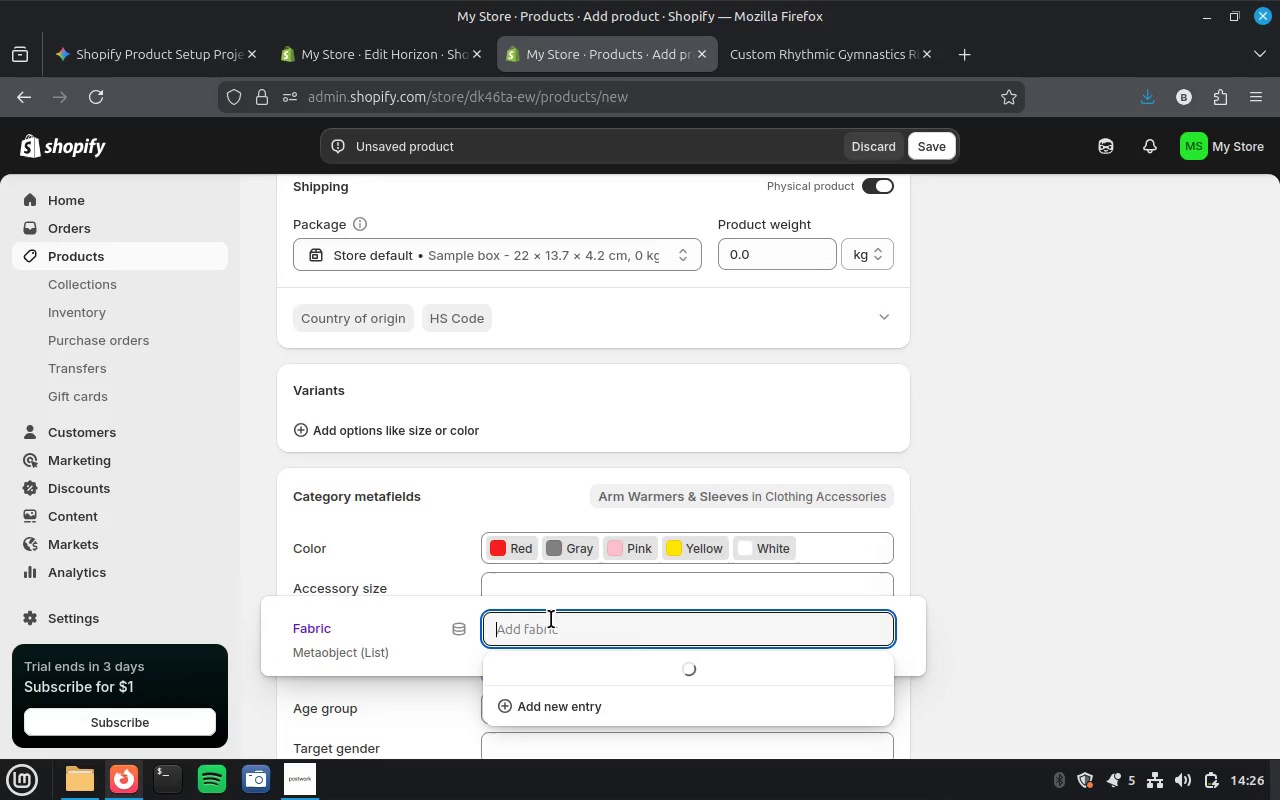 
type(co)
 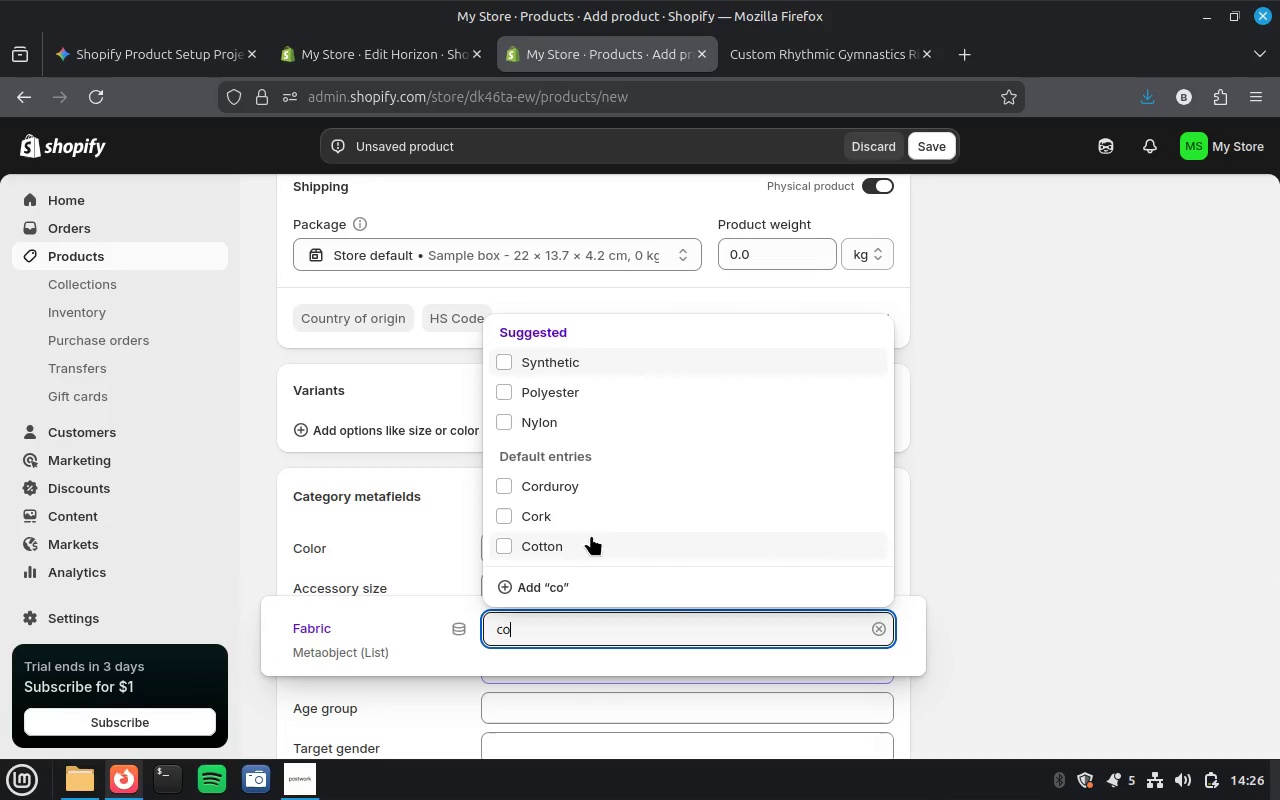 
wait(7.09)
 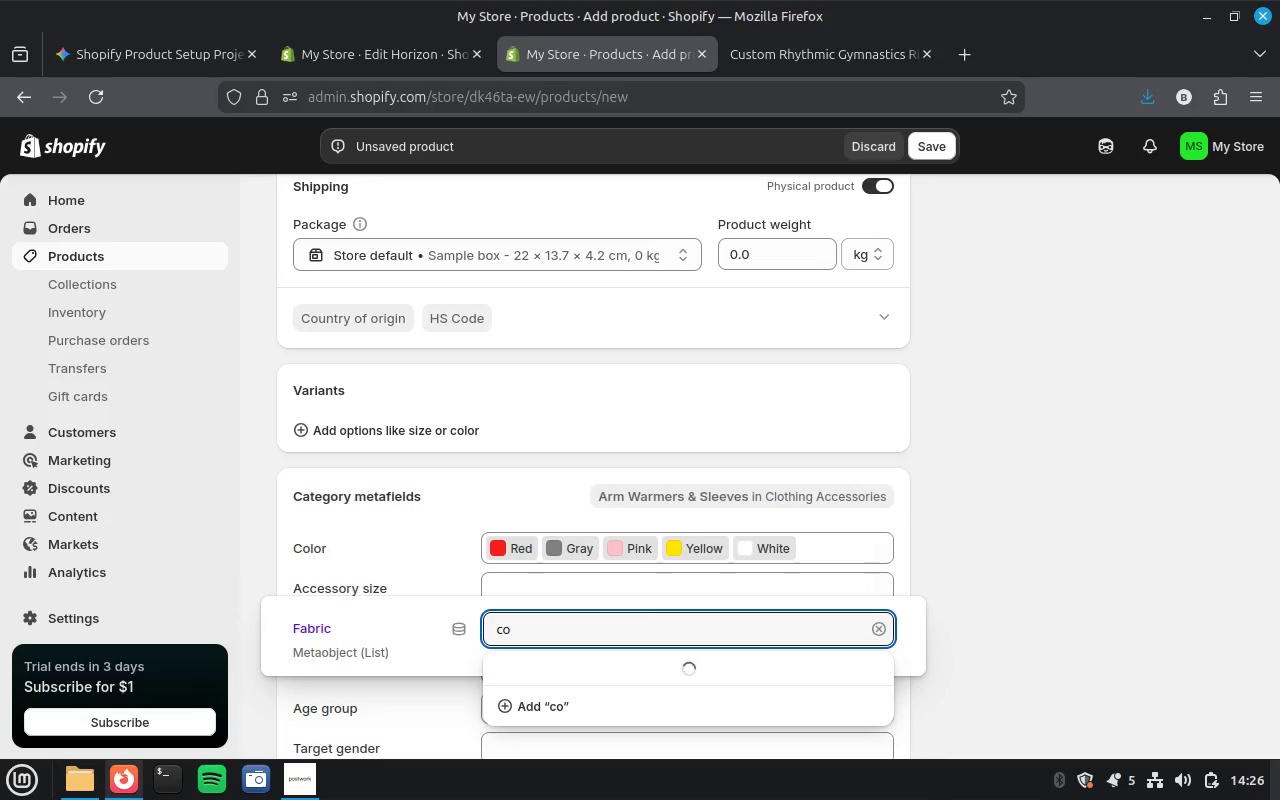 
left_click([507, 417])
 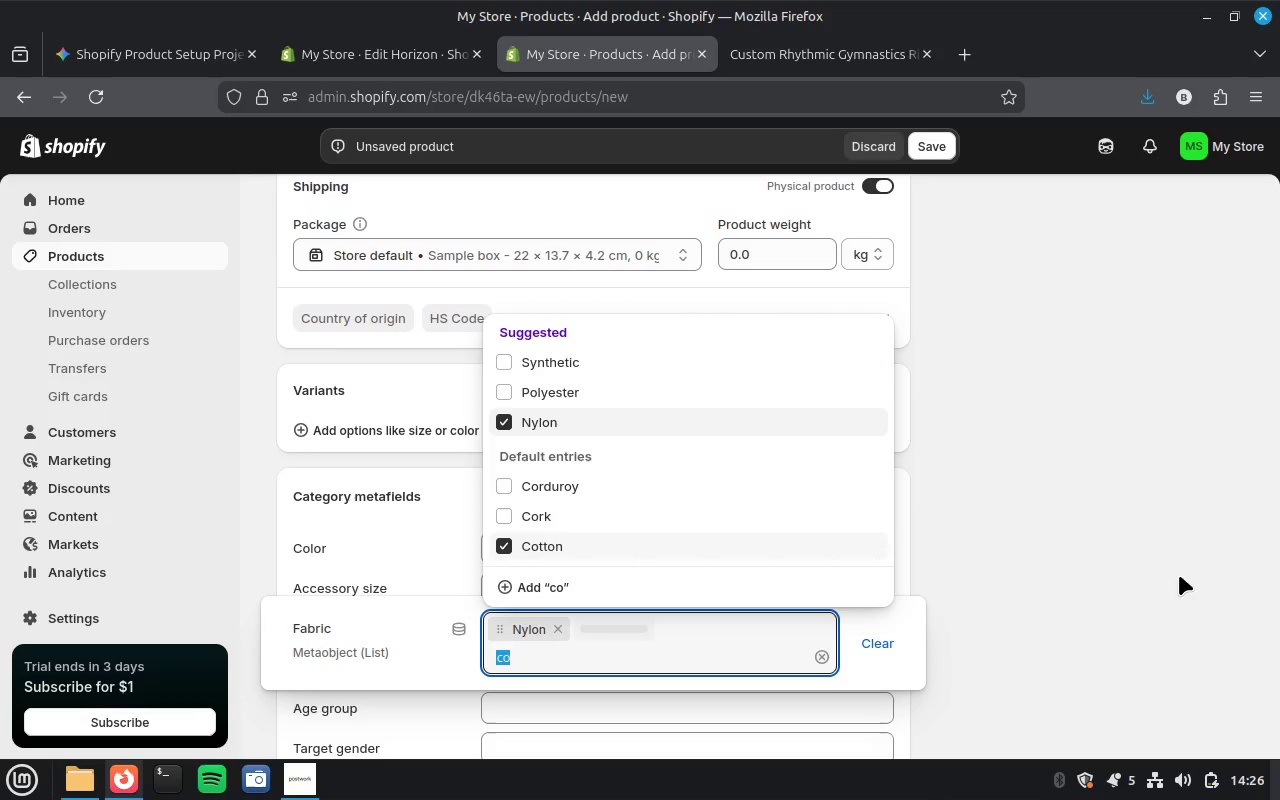 
wait(6.71)
 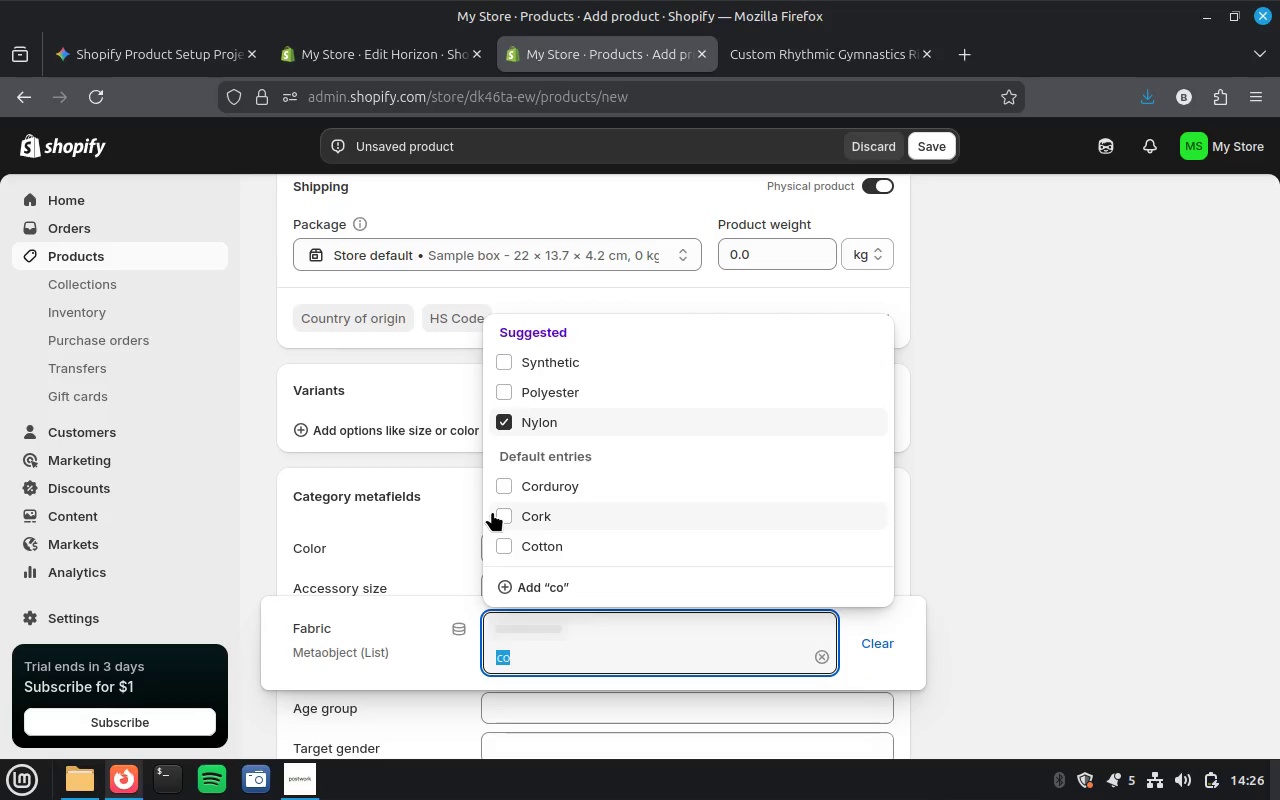 
left_click([1075, 534])
 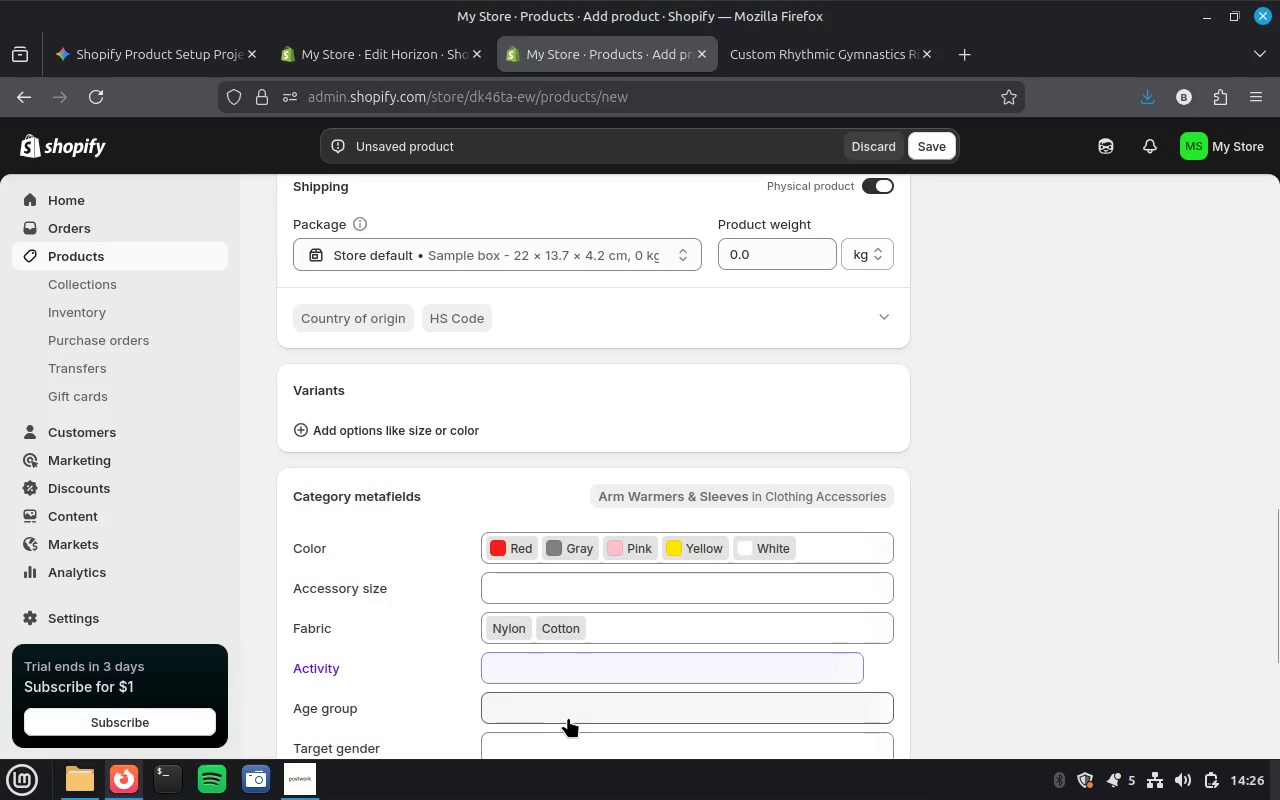 
left_click([577, 702])
 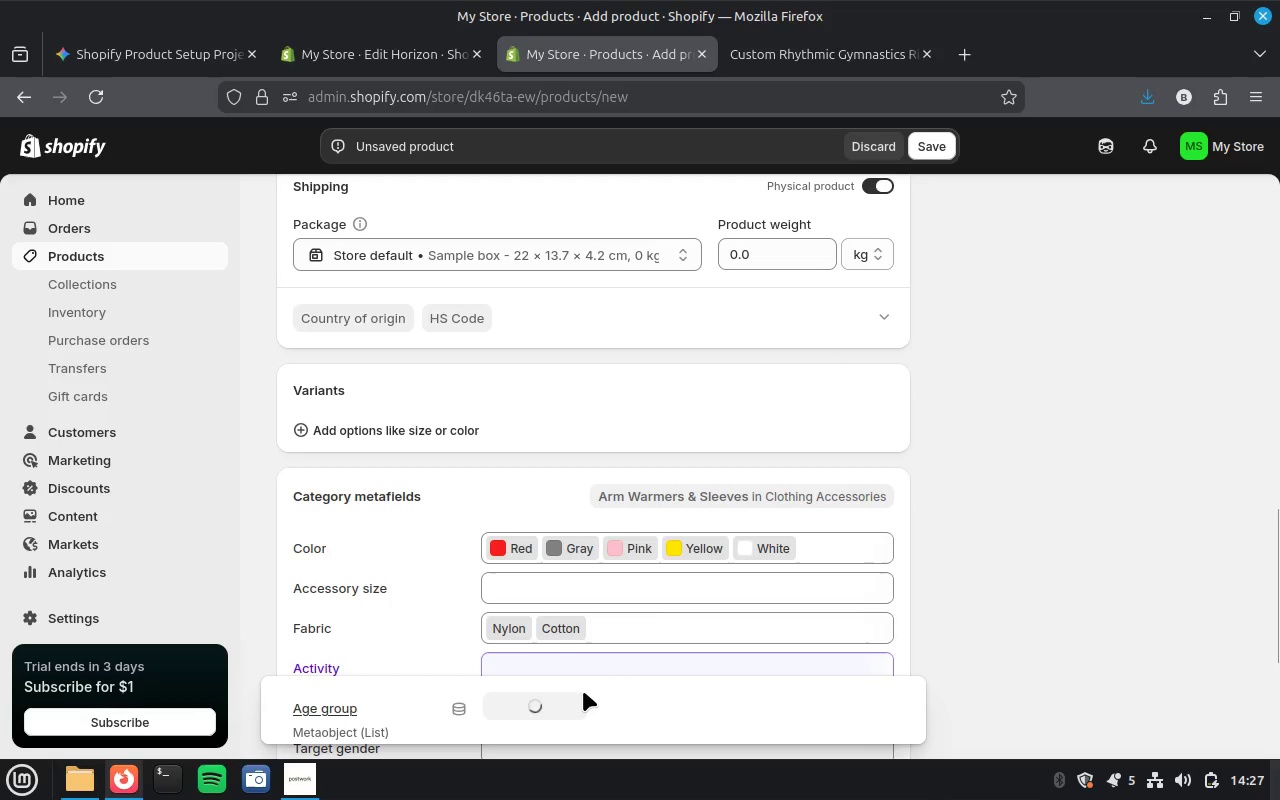 
mouse_move([582, 672])
 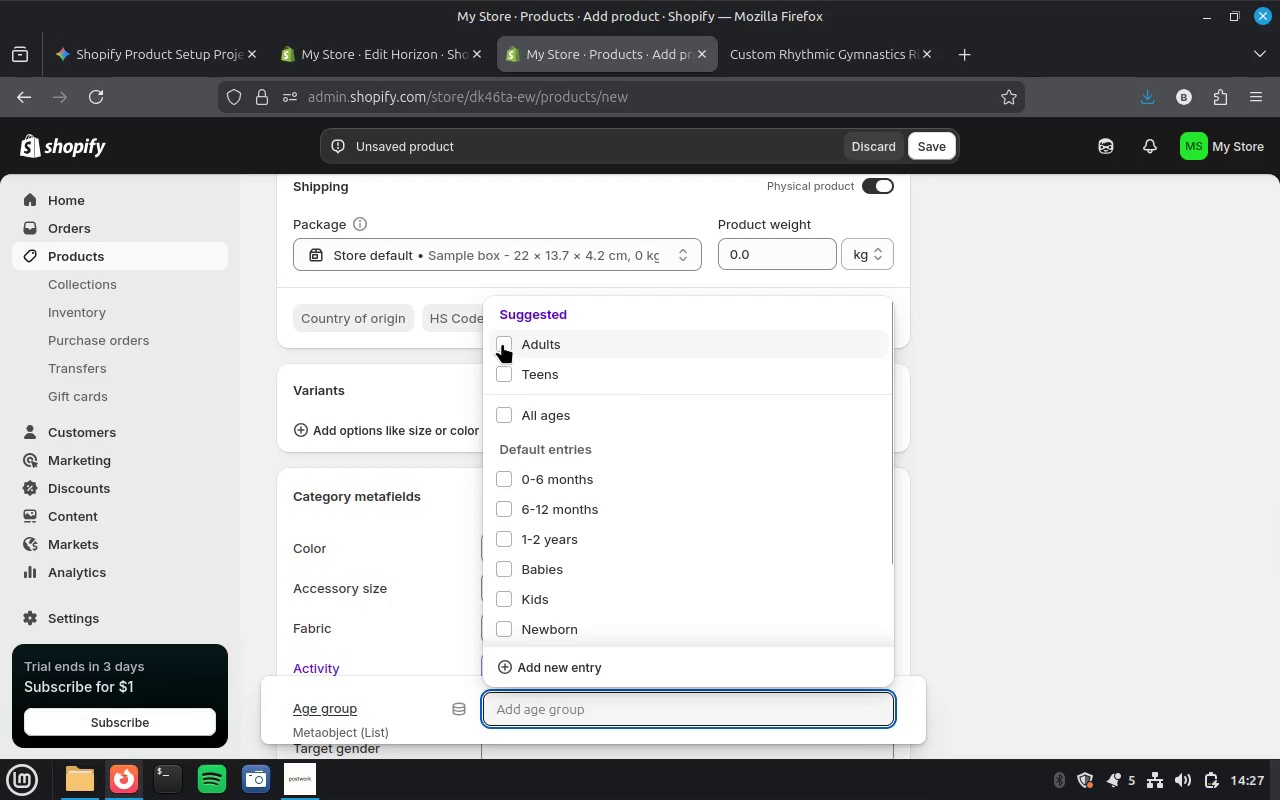 
left_click([501, 343])
 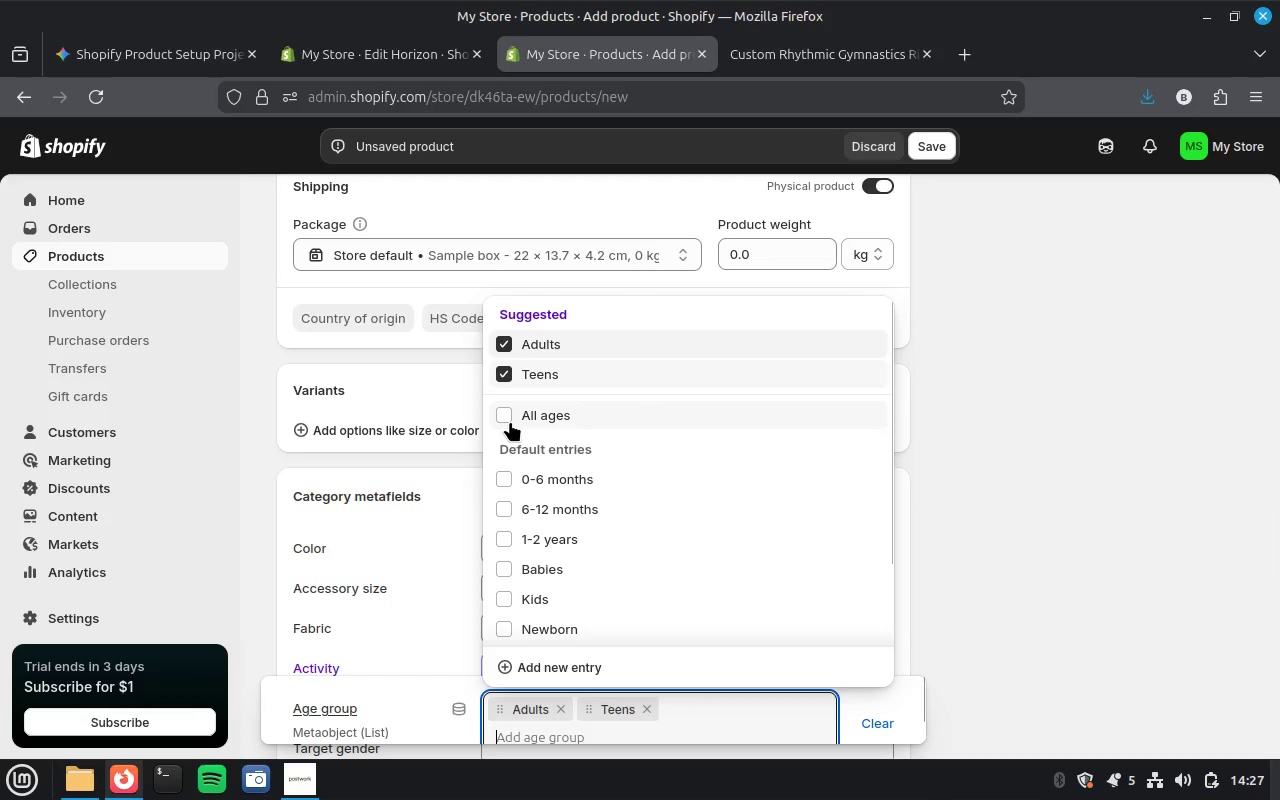 
left_click([510, 418])
 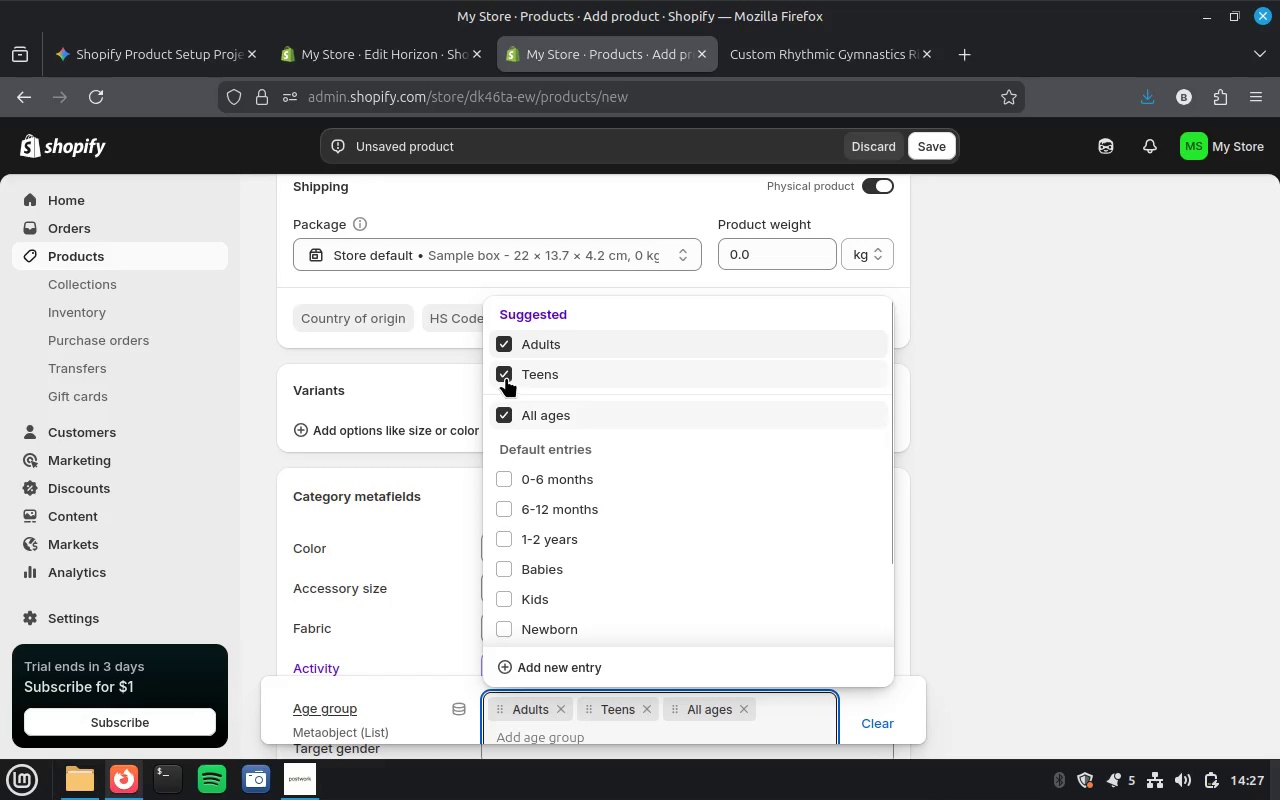 
left_click([506, 377])
 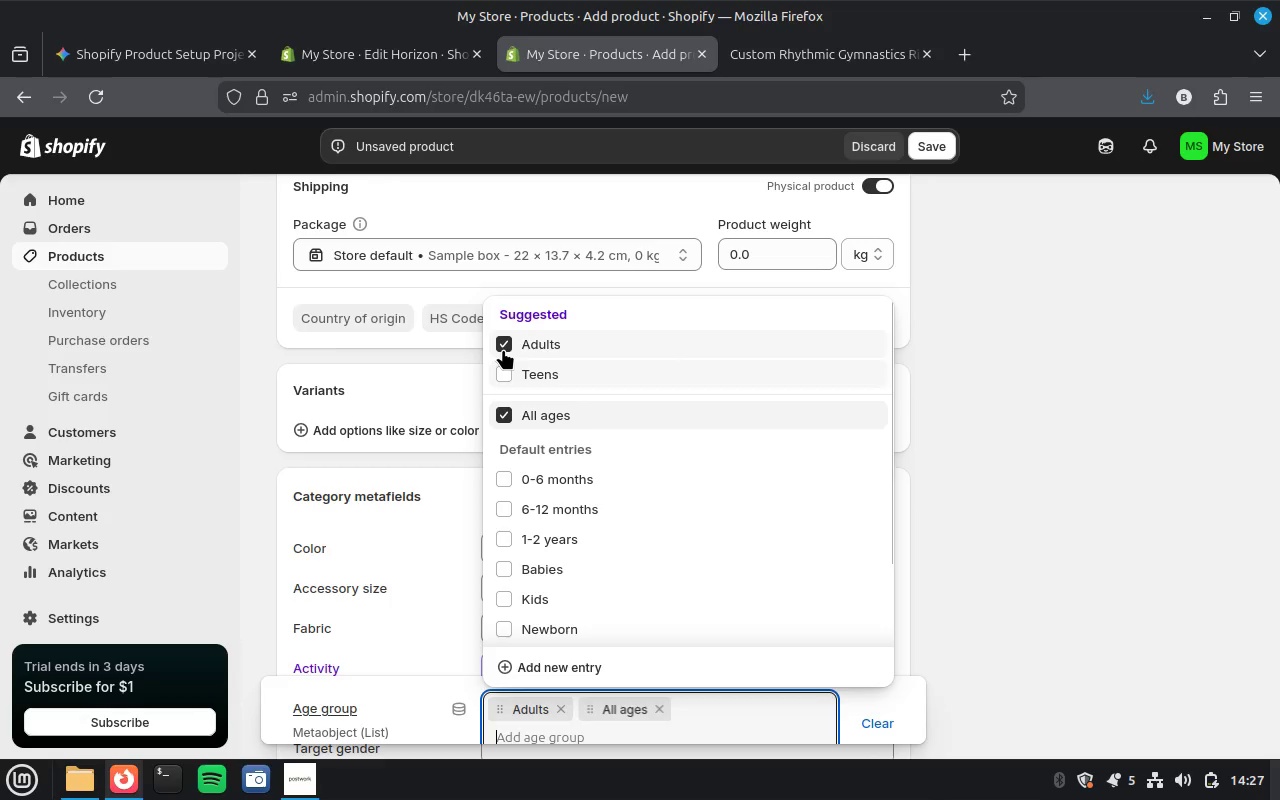 
left_click([503, 349])
 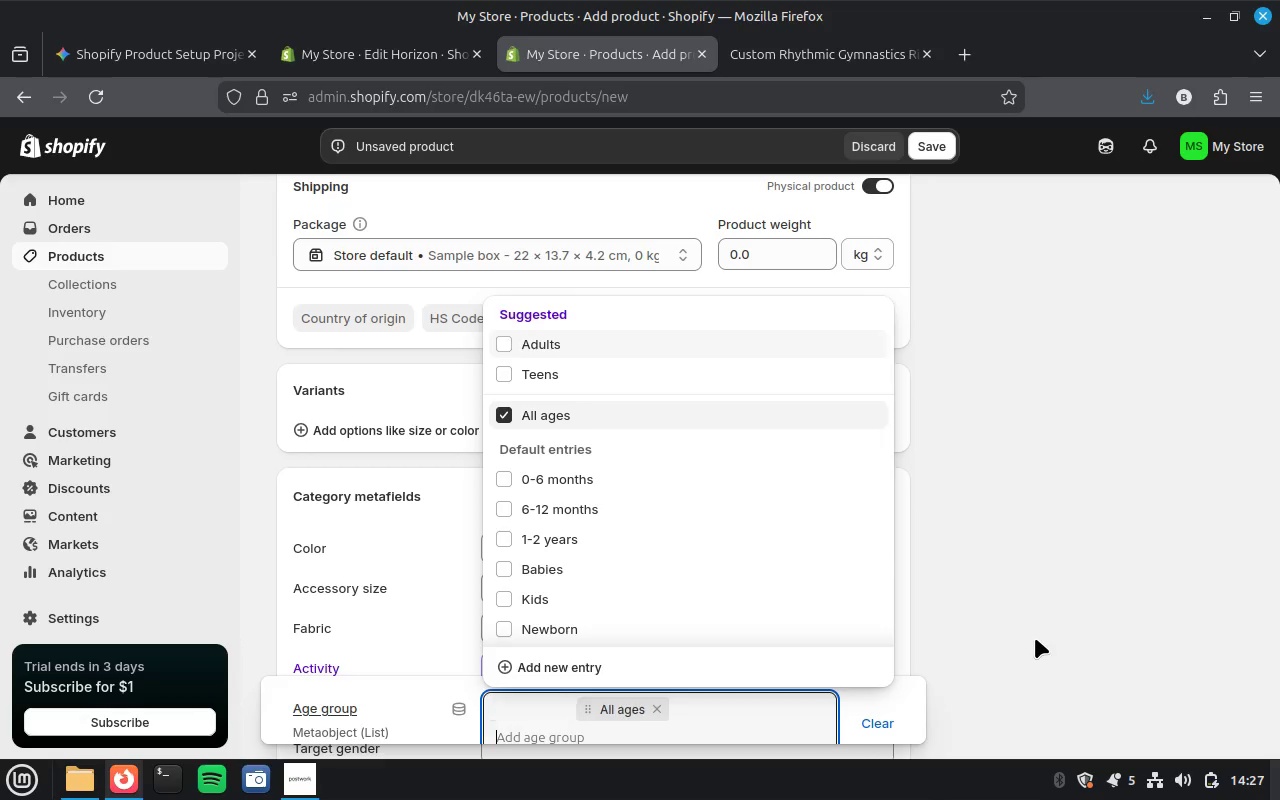 
left_click([1035, 638])
 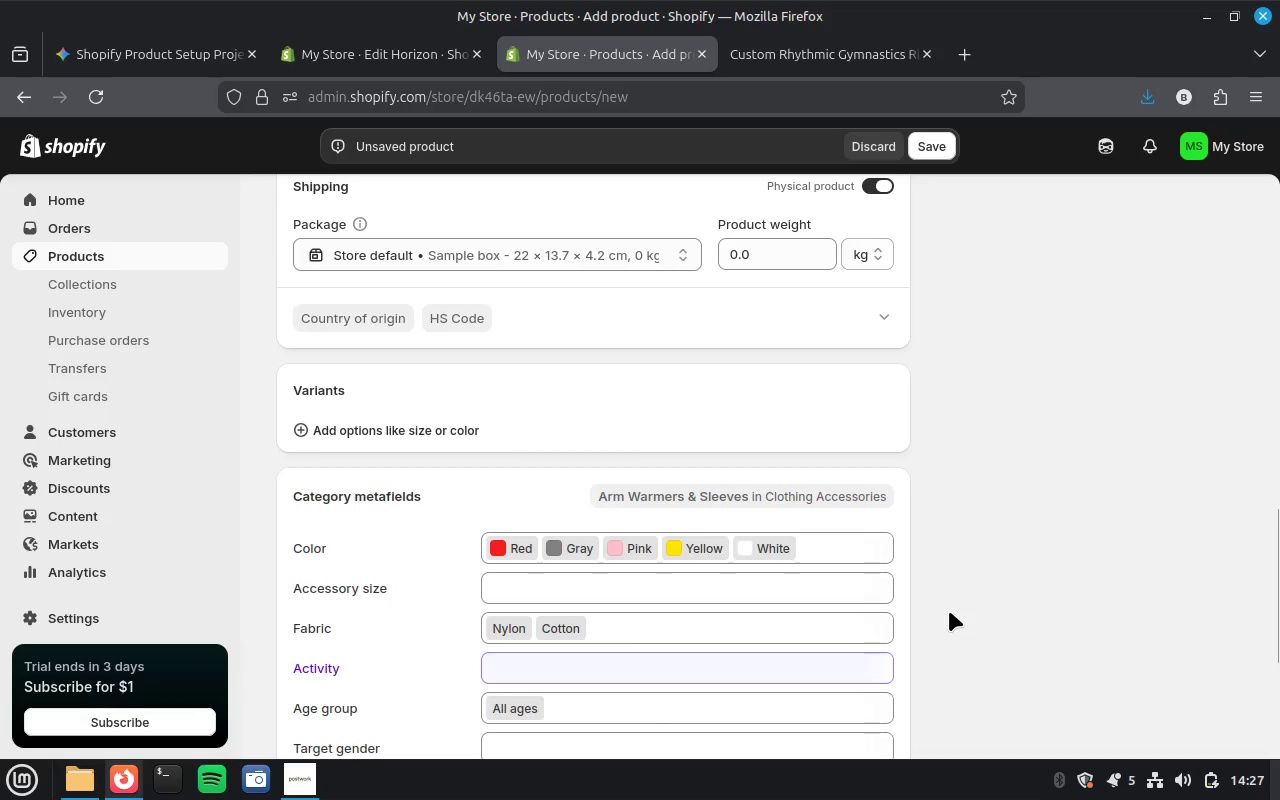 
scroll: coordinate [949, 611], scroll_direction: down, amount: 1.0
 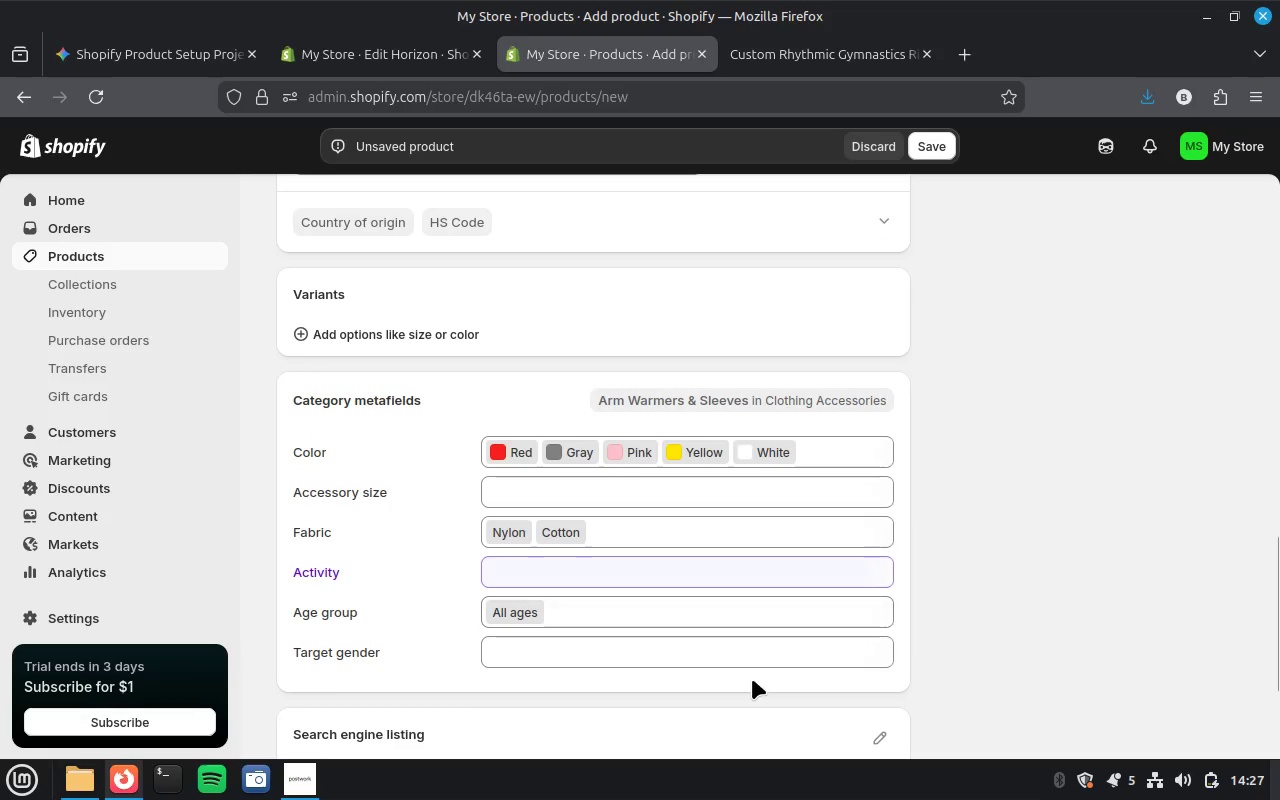 
left_click([714, 653])
 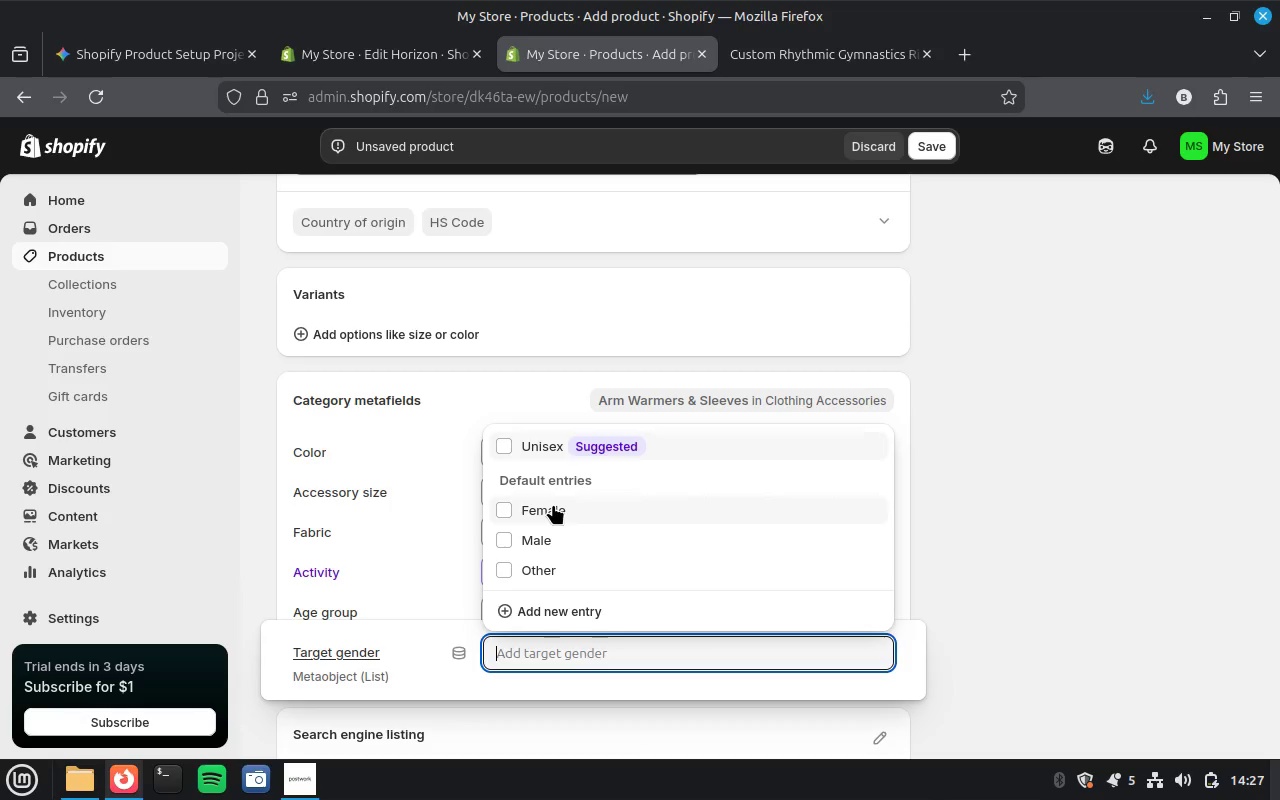 
wait(6.13)
 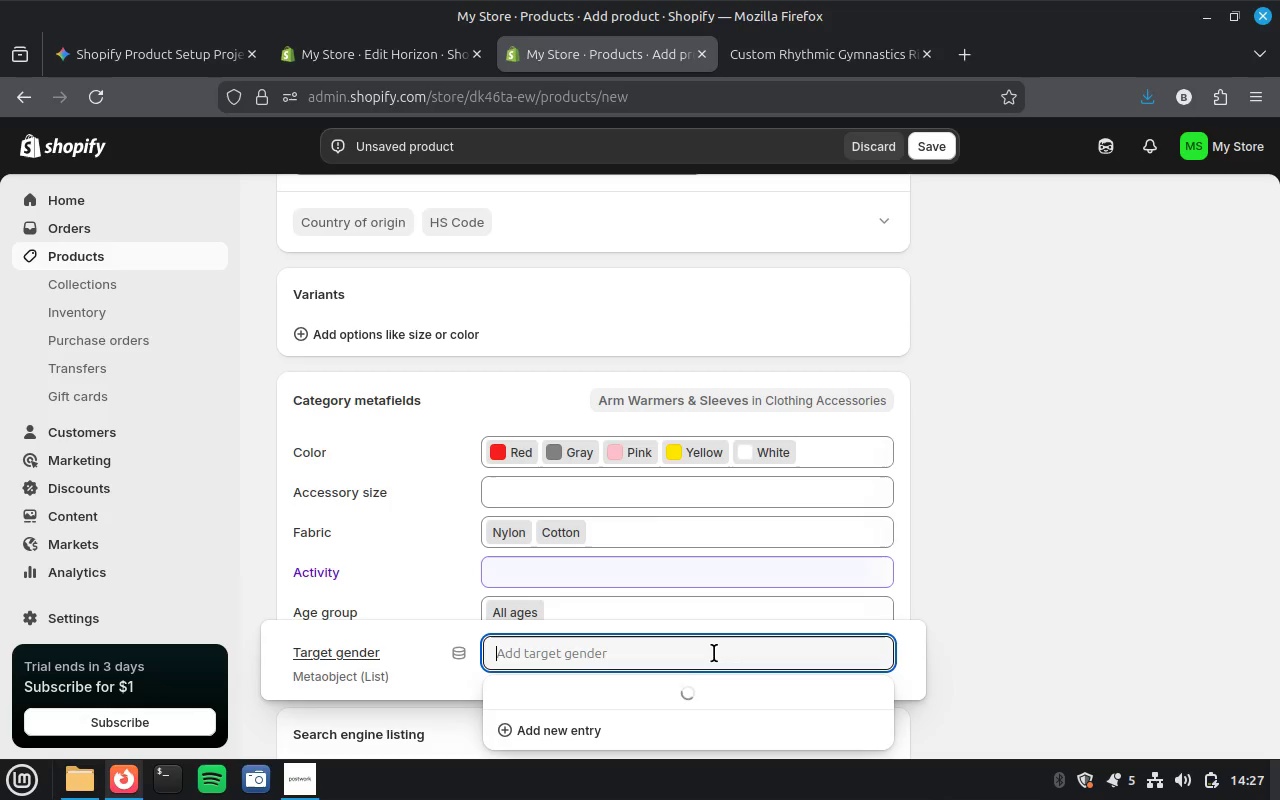 
left_click([1039, 562])
 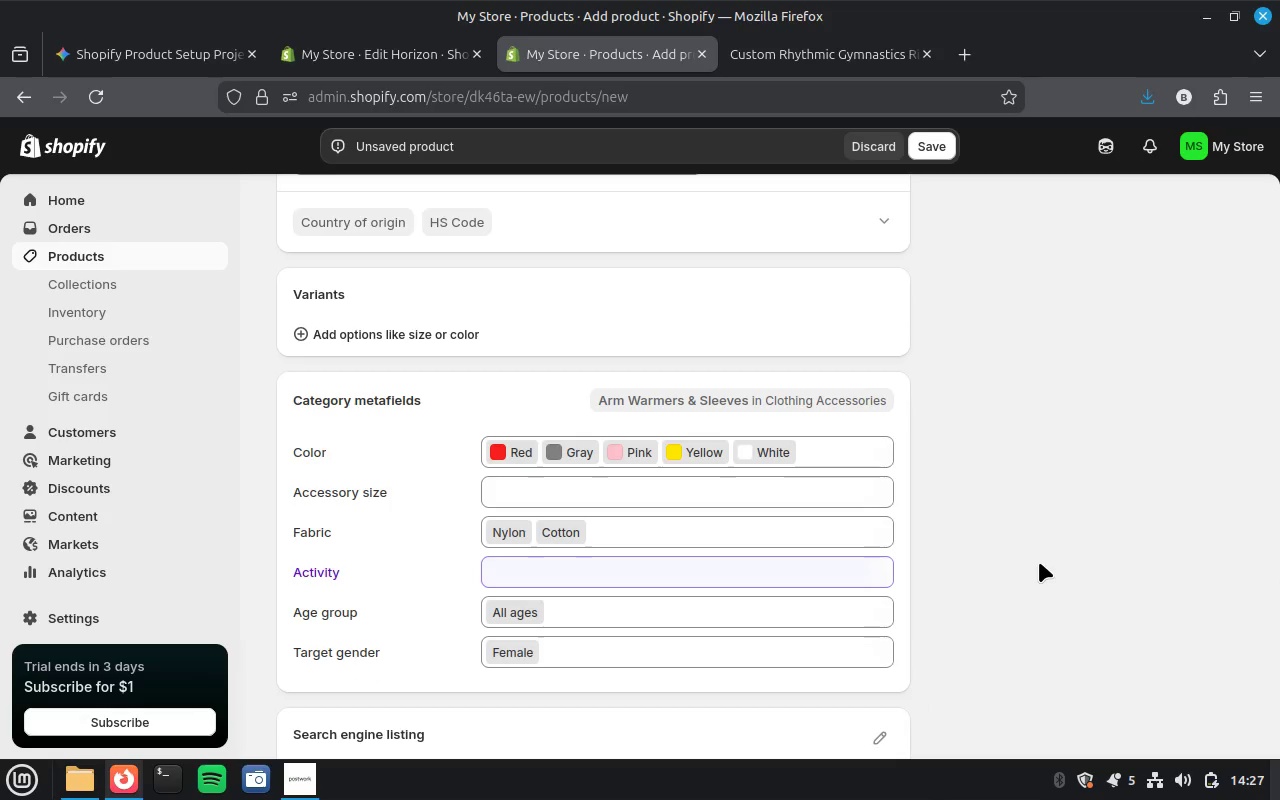 
scroll: coordinate [1039, 562], scroll_direction: down, amount: 2.0
 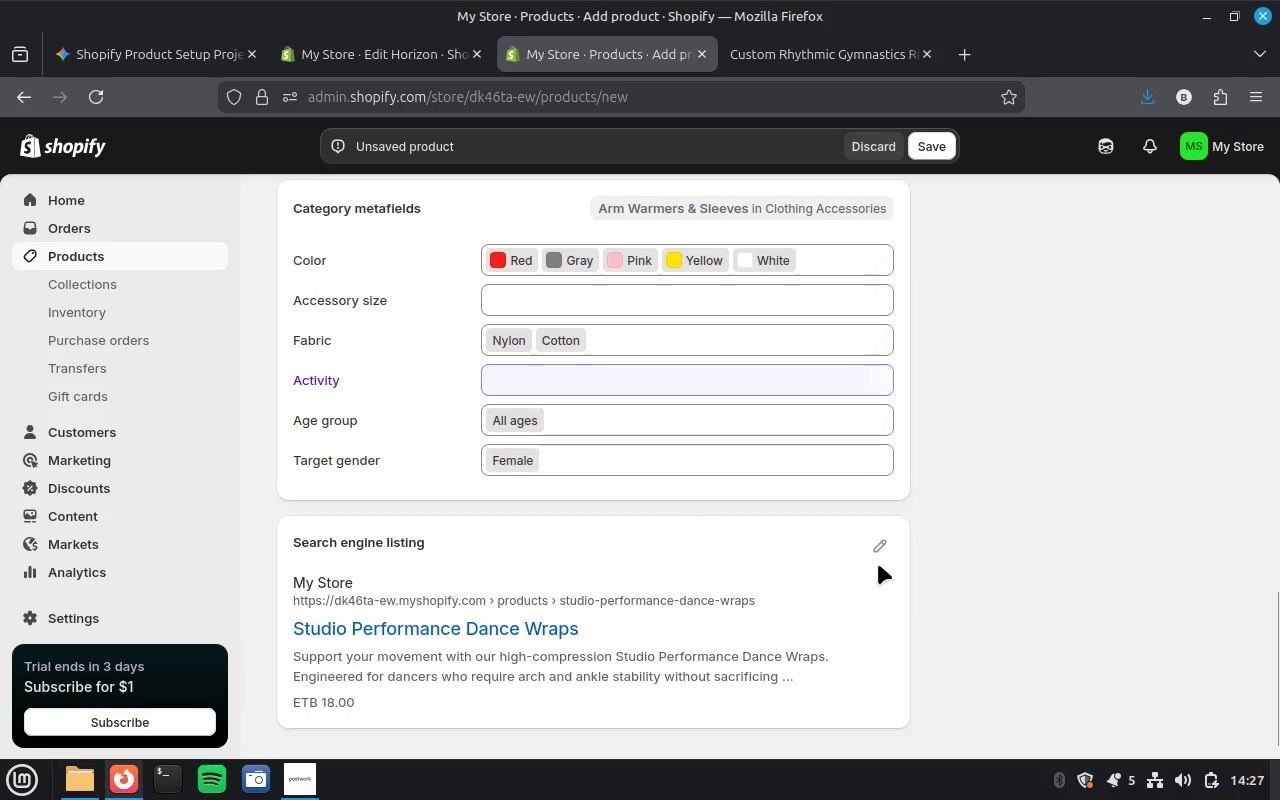 
left_click([883, 555])
 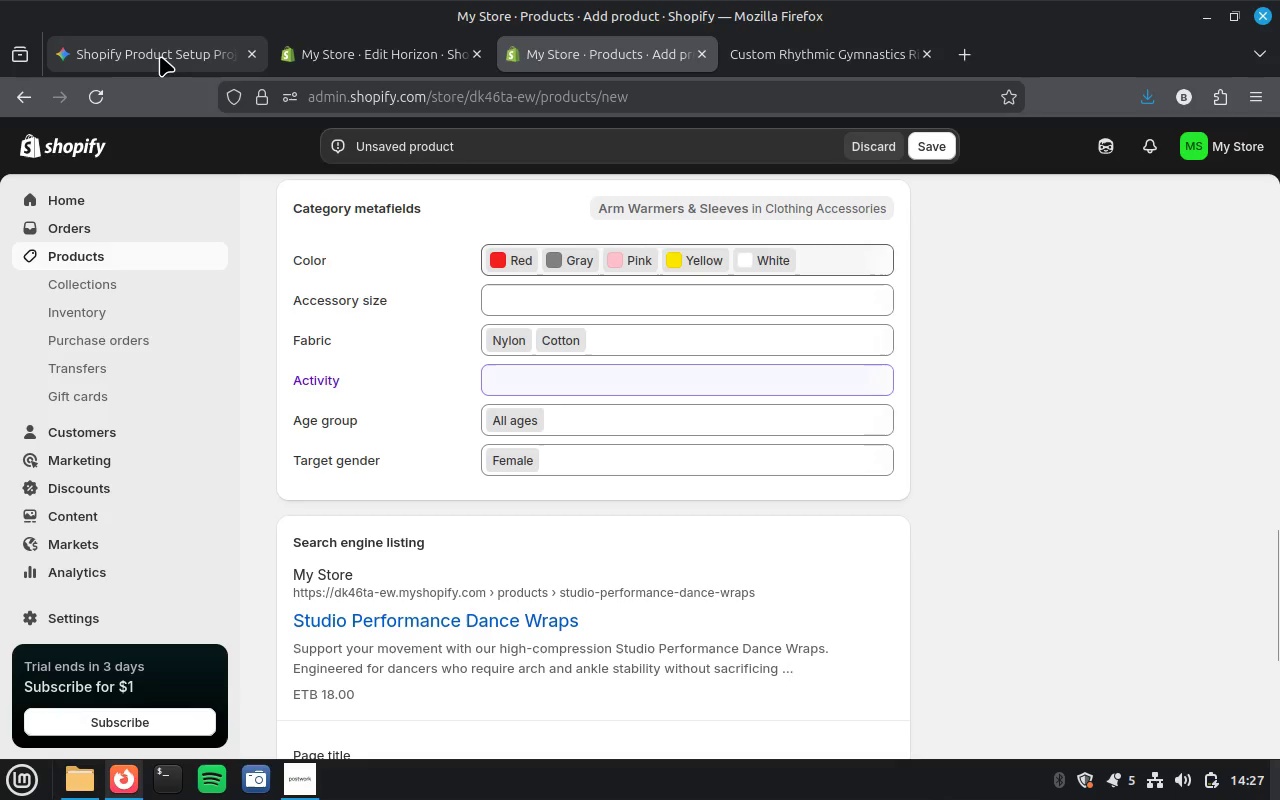 
left_click([160, 56])
 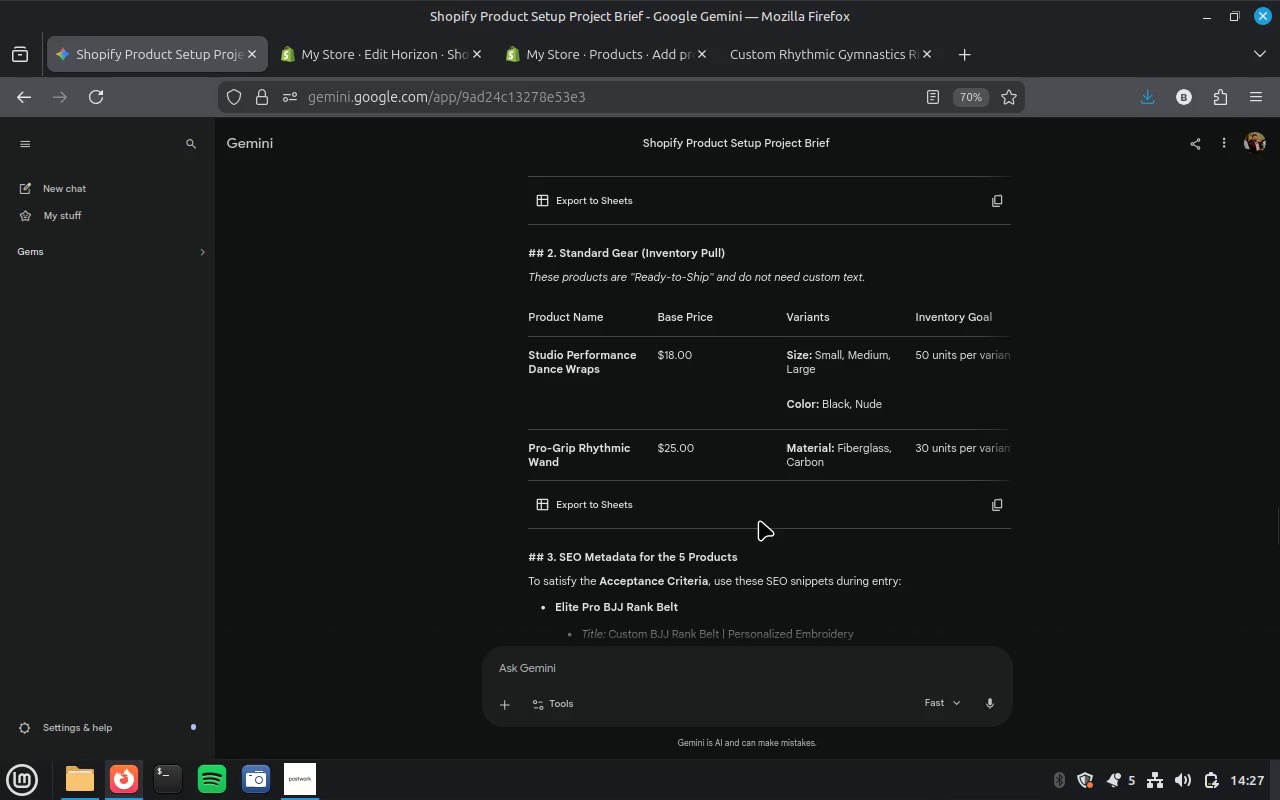 
scroll: coordinate [759, 520], scroll_direction: down, amount: 6.0
 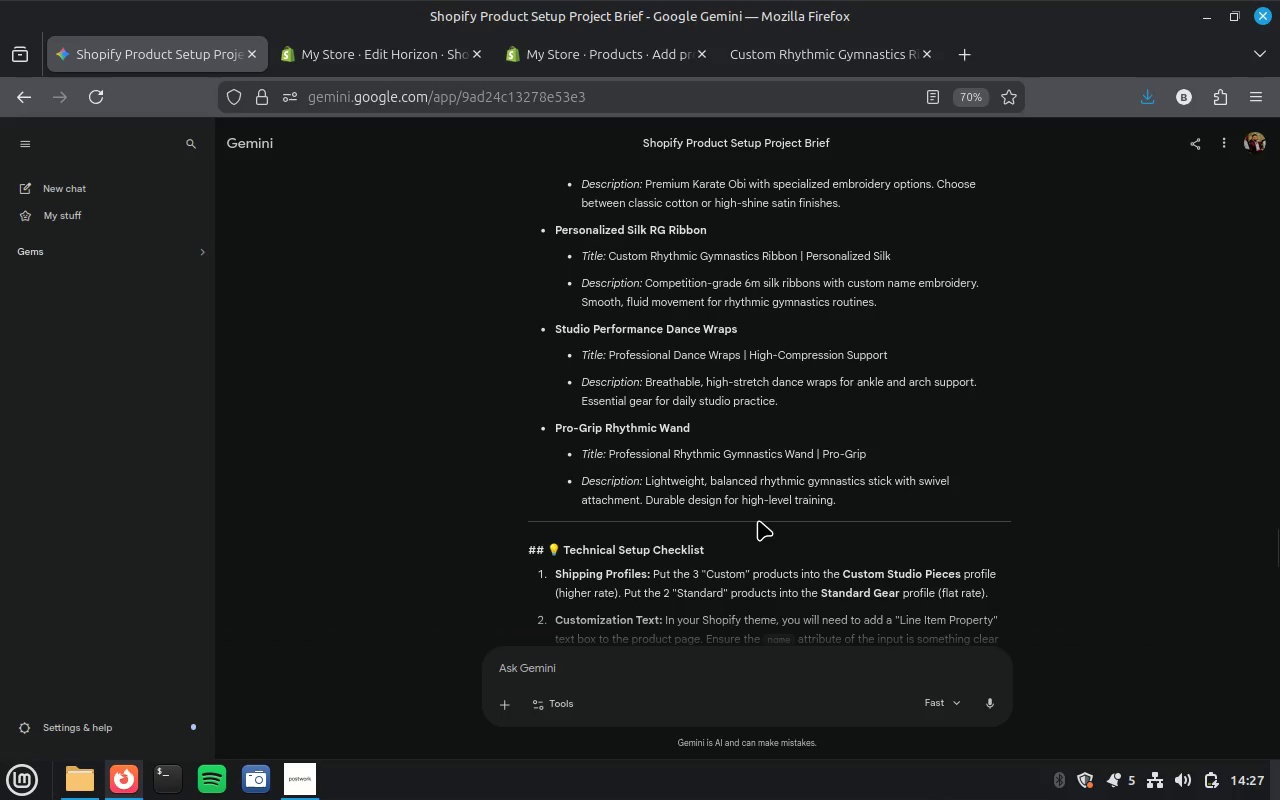 
scroll: coordinate [758, 520], scroll_direction: up, amount: 3.0
 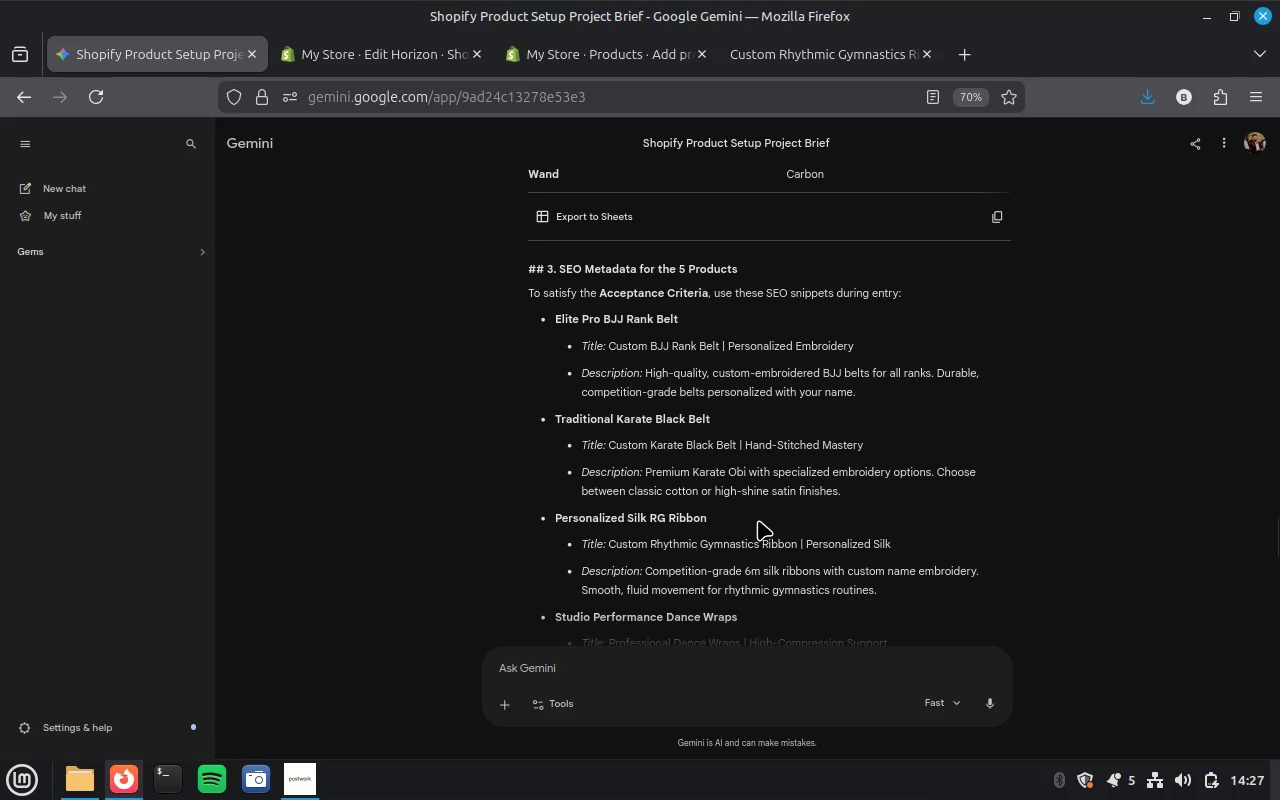 
scroll: coordinate [758, 520], scroll_direction: down, amount: 2.0
 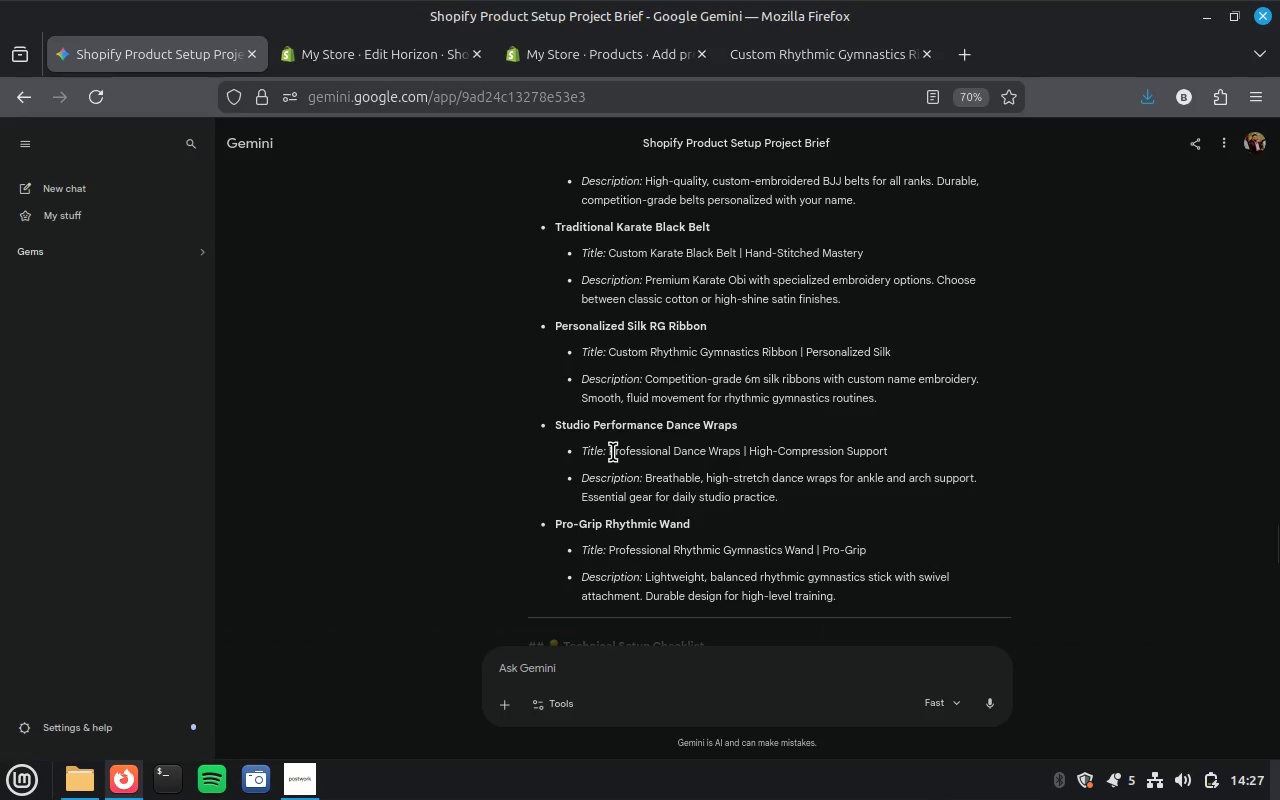 
left_click_drag(start_coordinate=[611, 452], to_coordinate=[812, 507])
 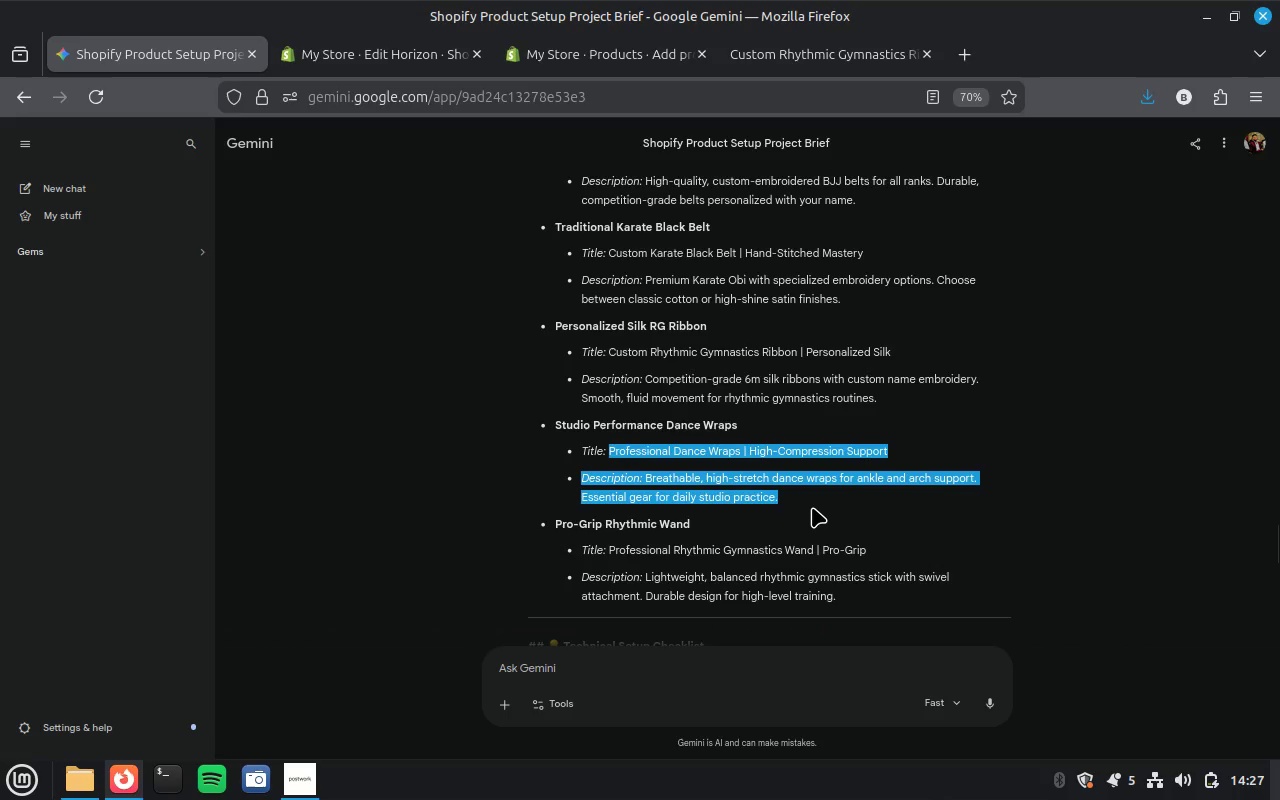 
key(Control+C)
 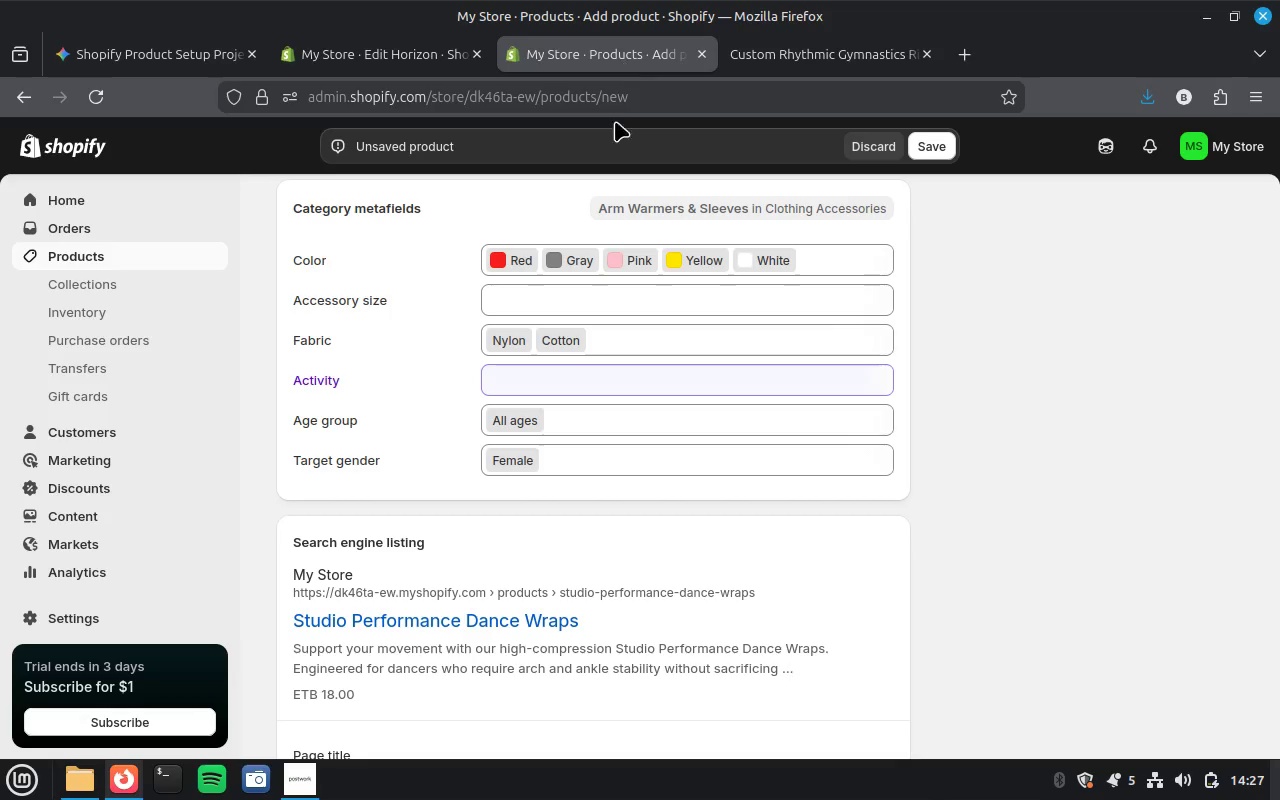 
scroll: coordinate [528, 619], scroll_direction: down, amount: 4.0
 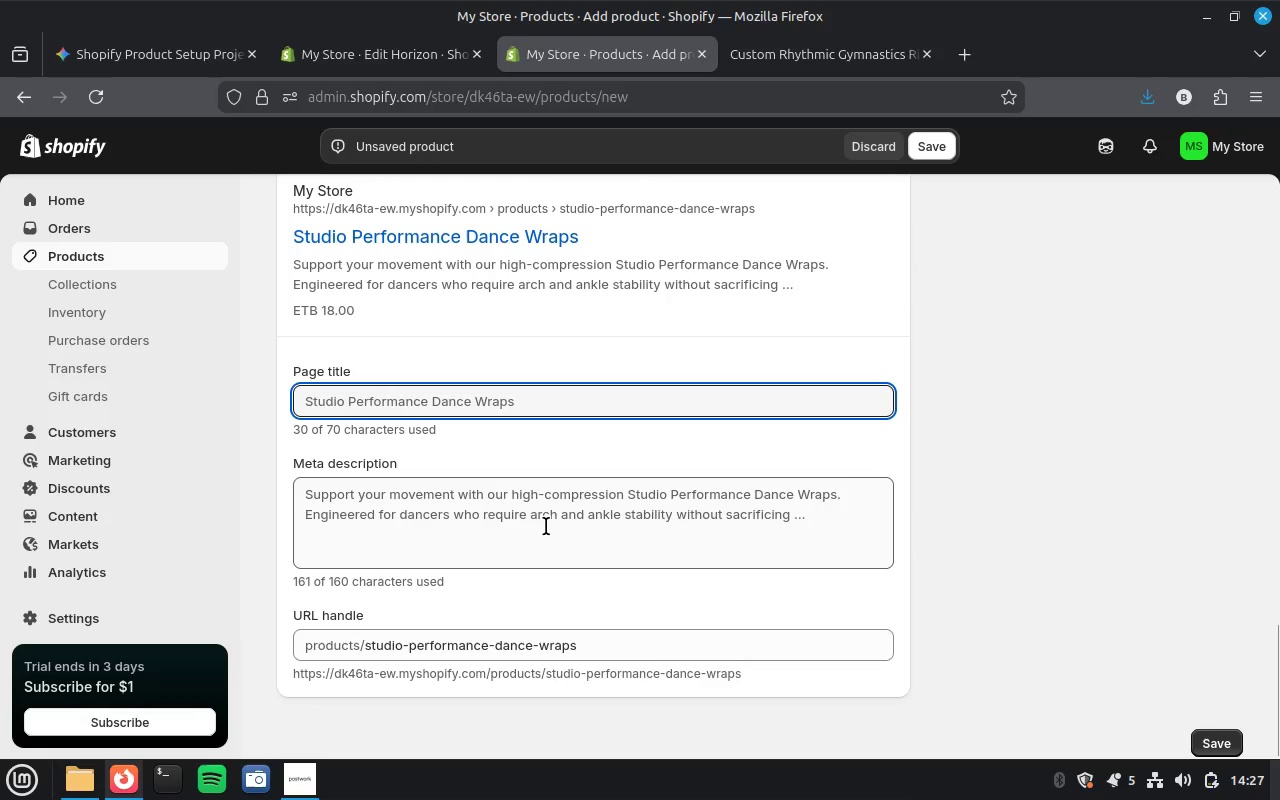 
left_click([546, 526])
 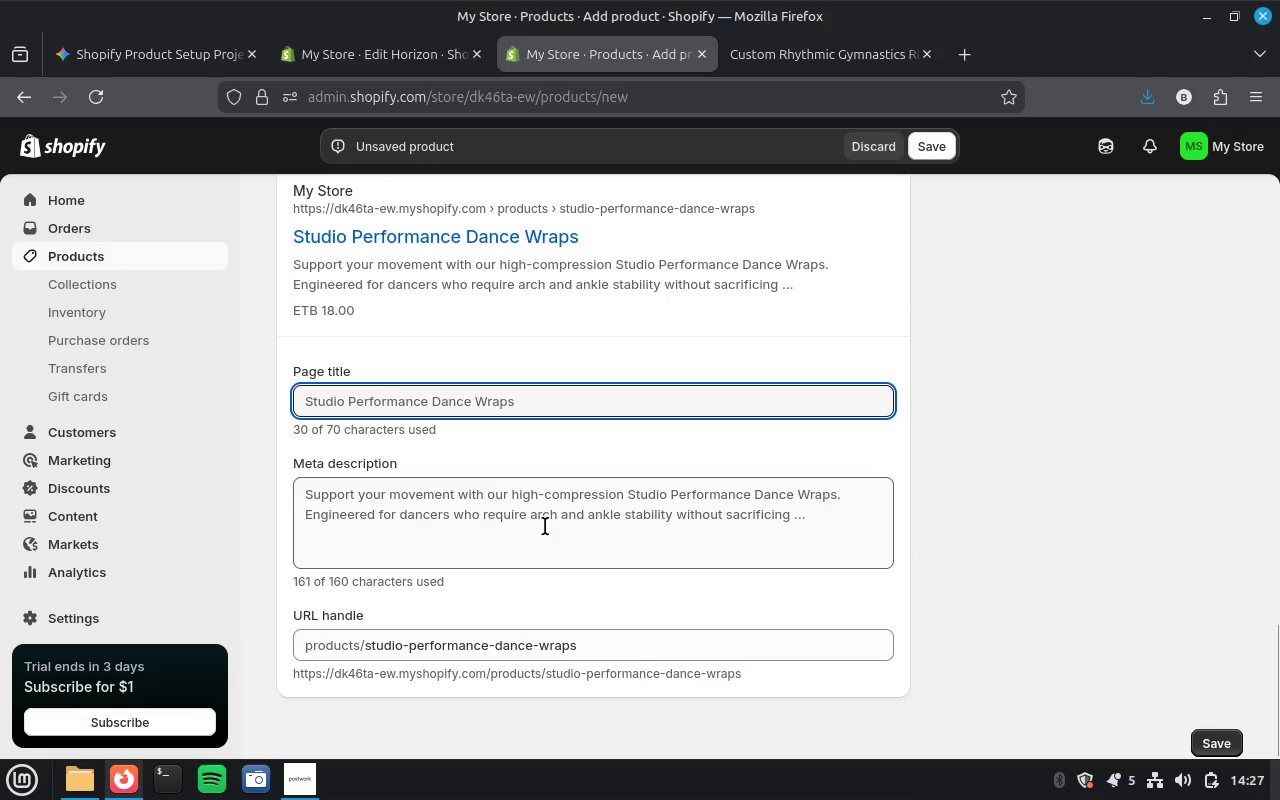 
key(Control+A)
 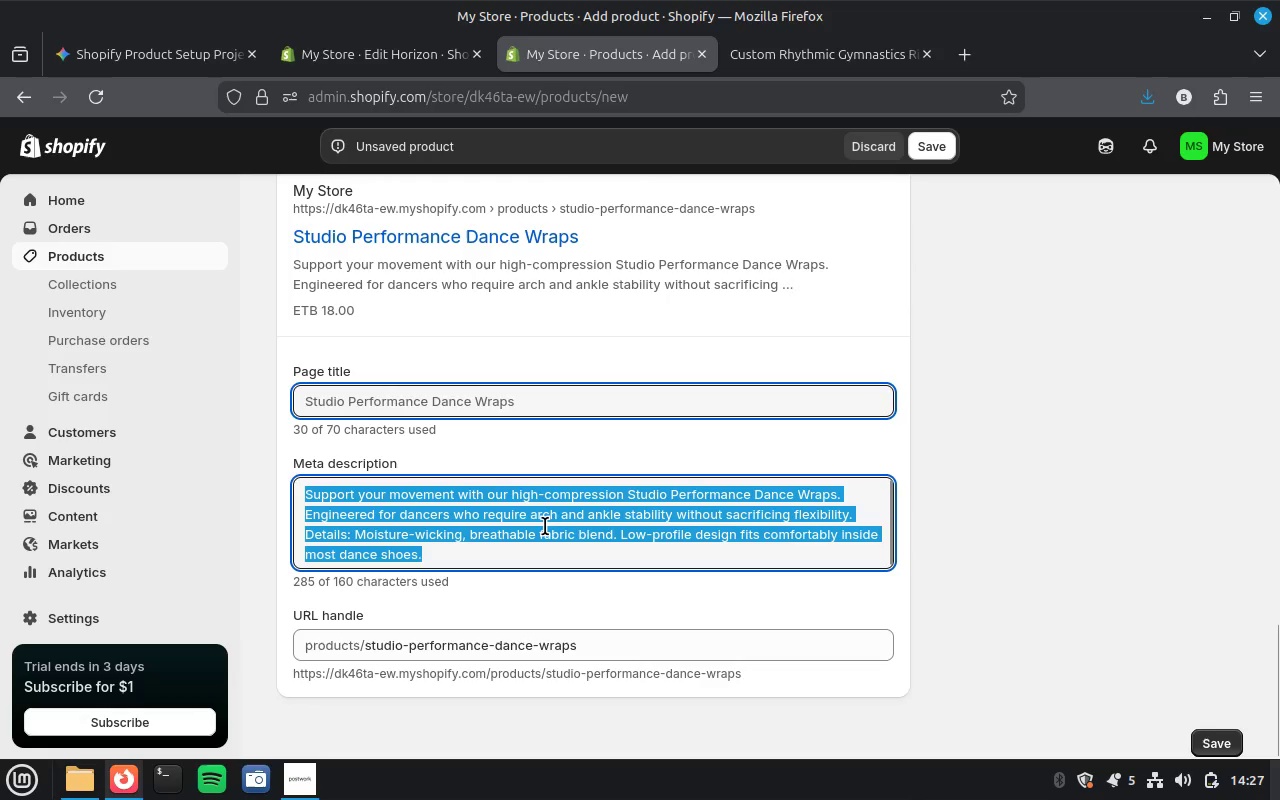 
key(Control+V)
 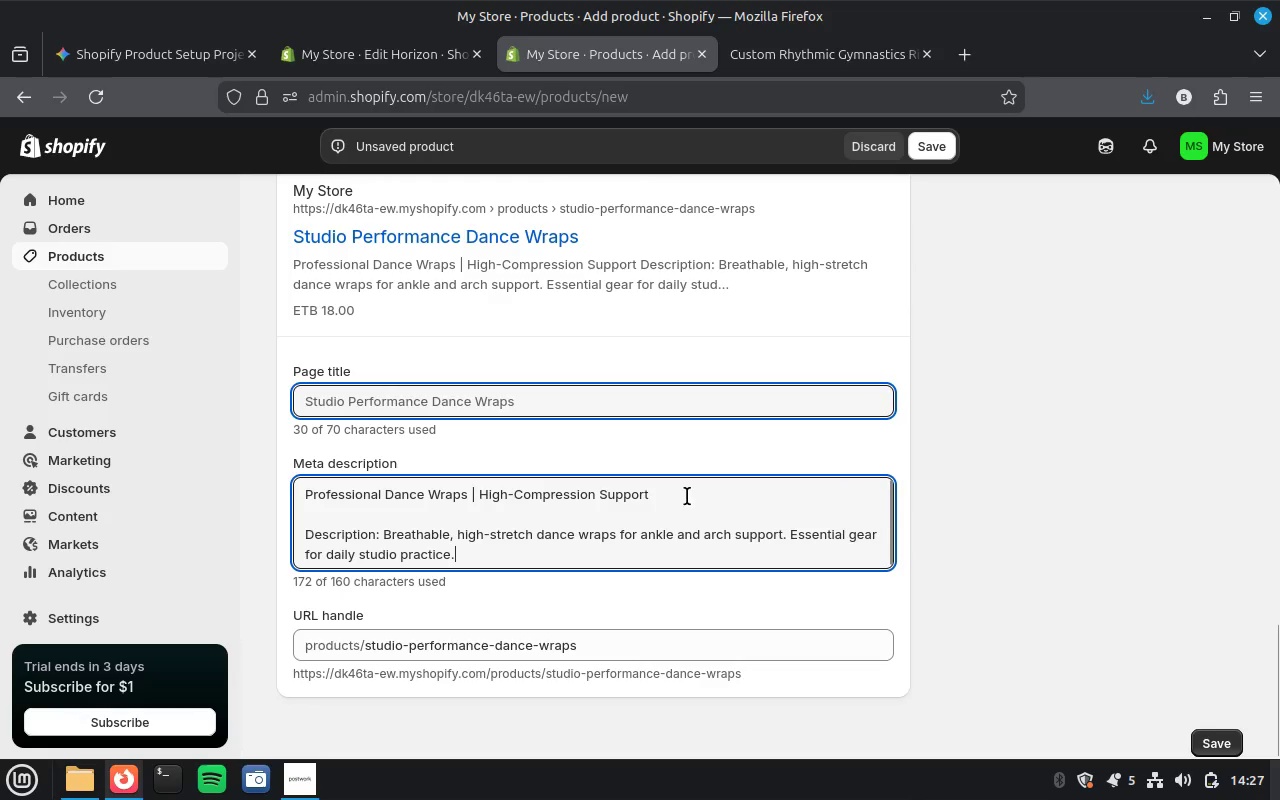 
left_click_drag(start_coordinate=[685, 496], to_coordinate=[249, 487])
 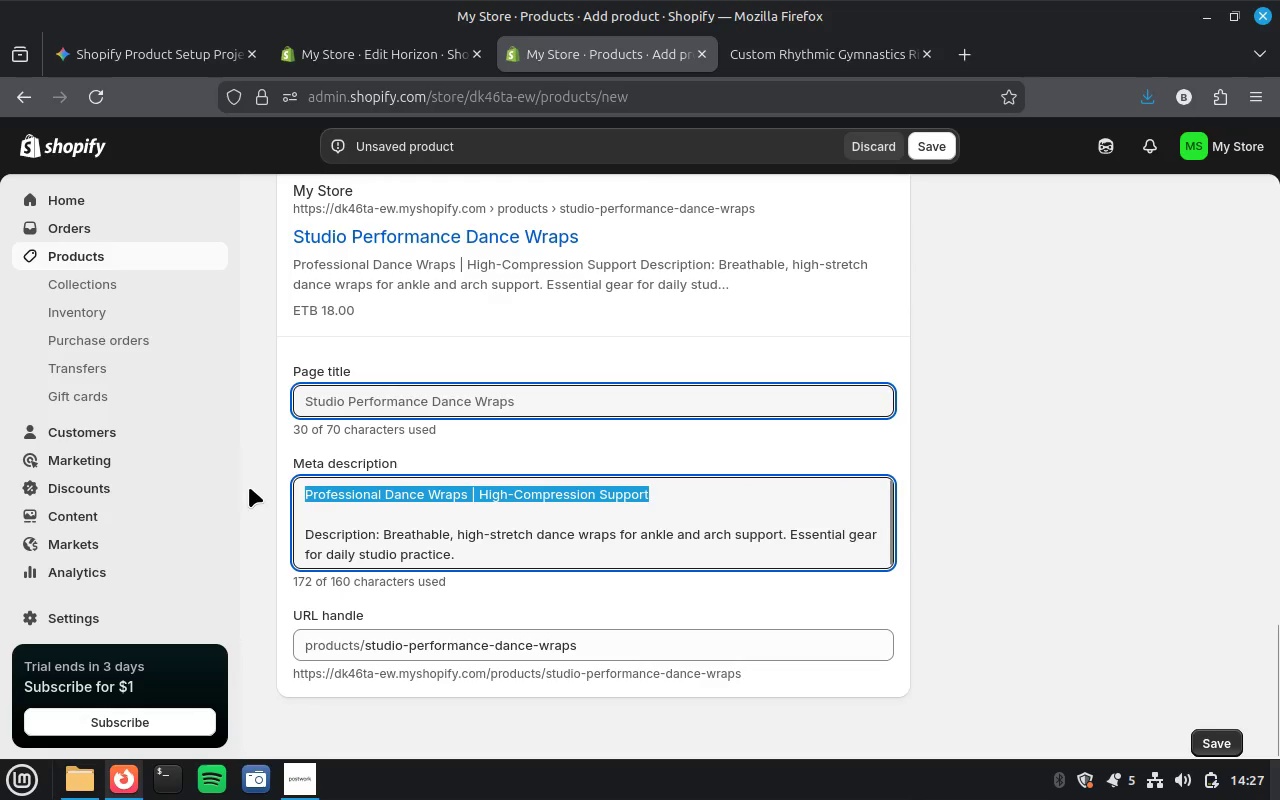 
key(Control+X)
 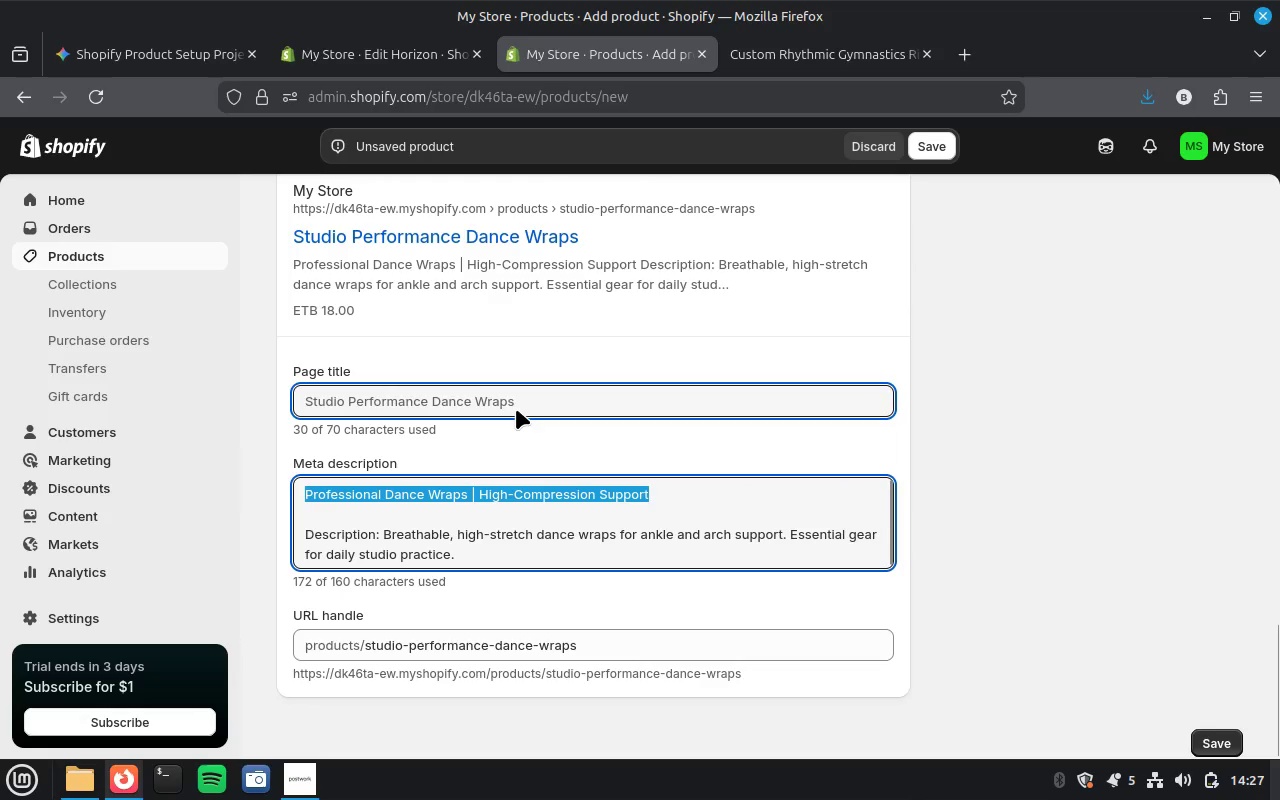 
key(Control+A)
 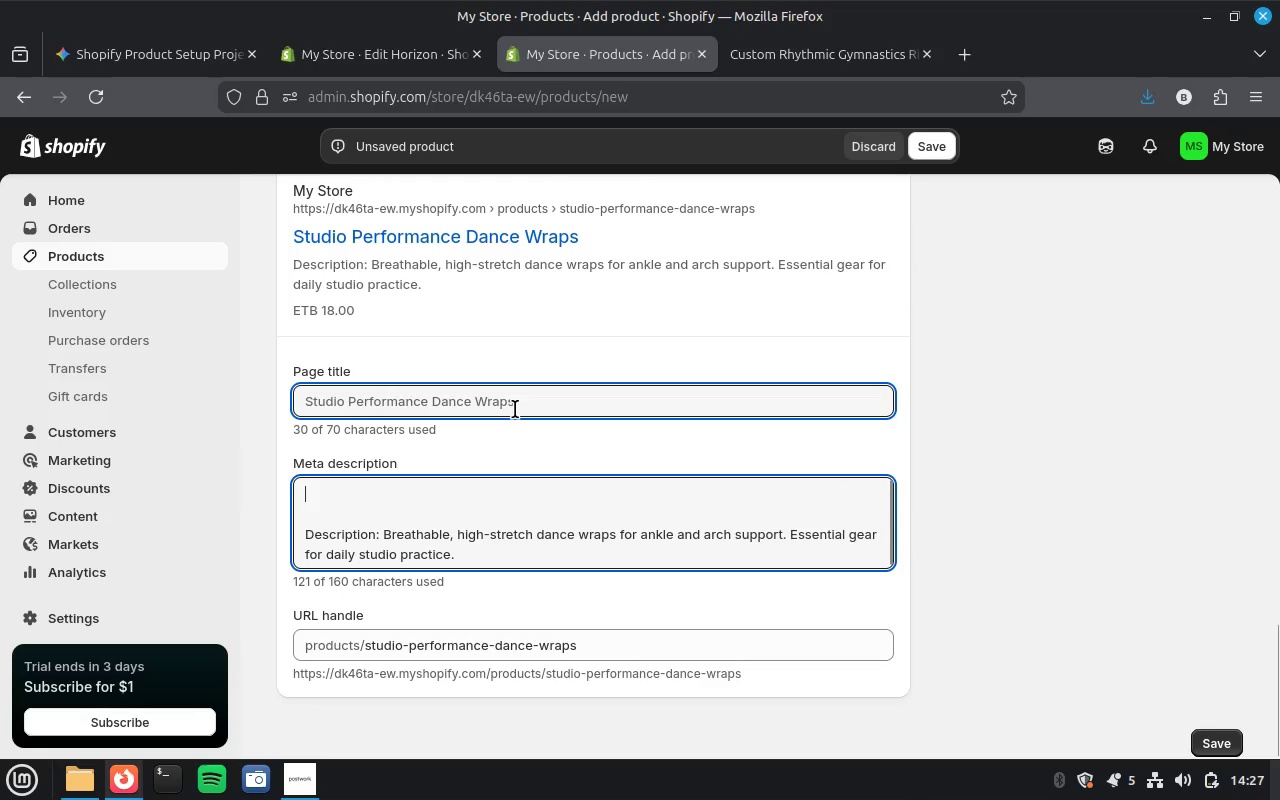 
key(Control+V)
 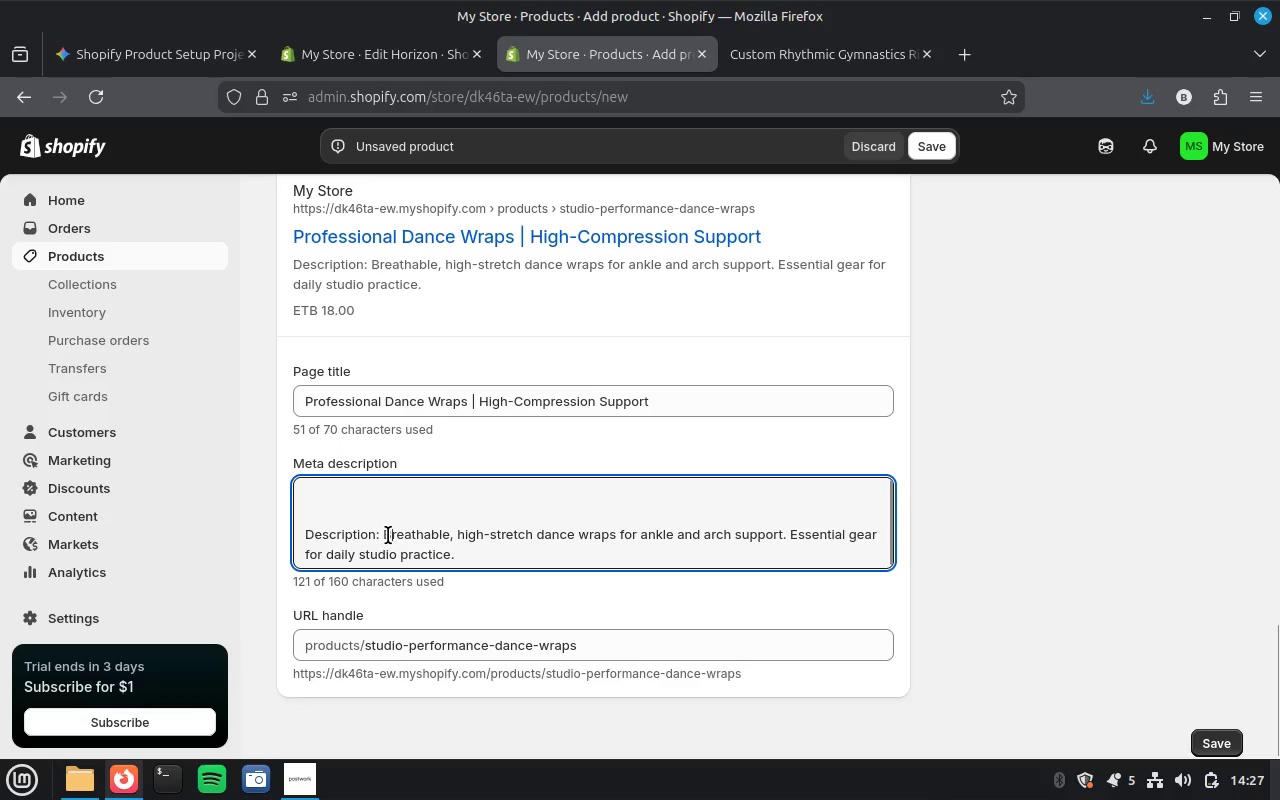 
left_click_drag(start_coordinate=[386, 536], to_coordinate=[305, 538])
 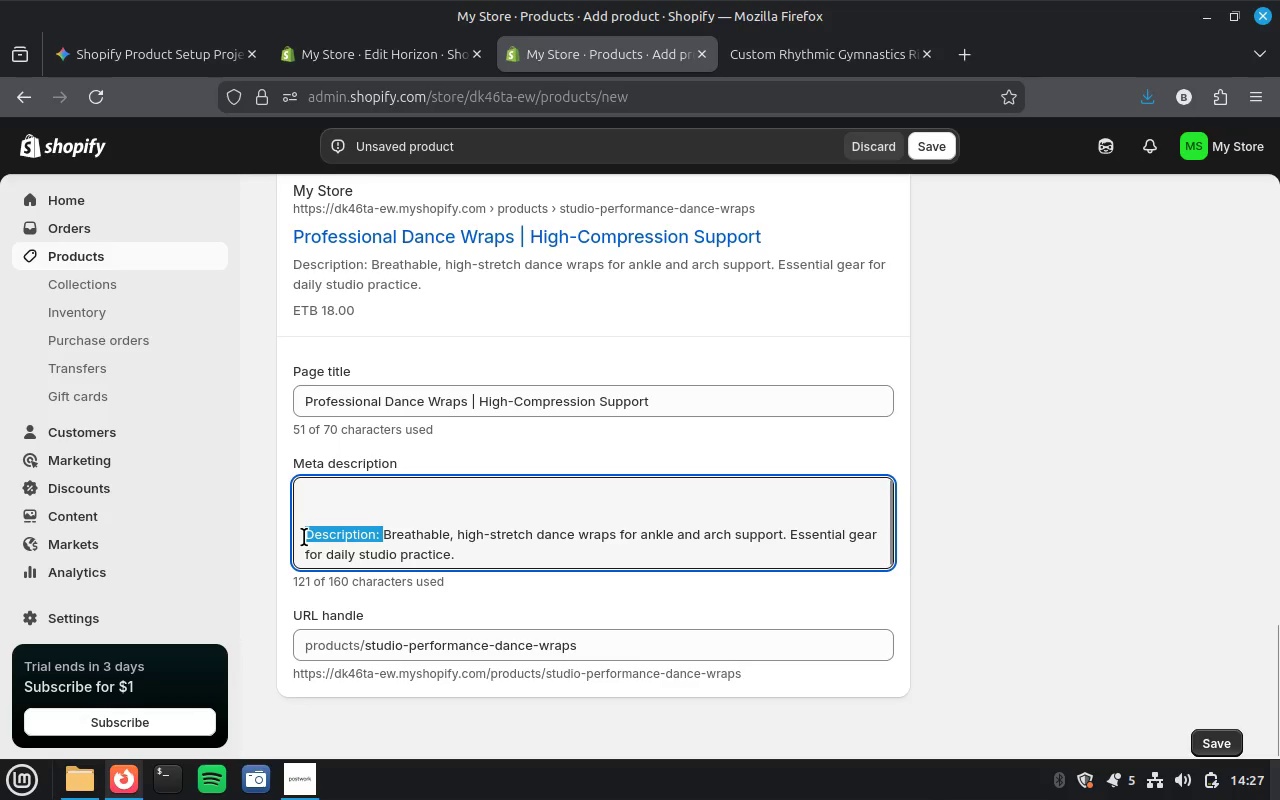 
key(Backspace)
 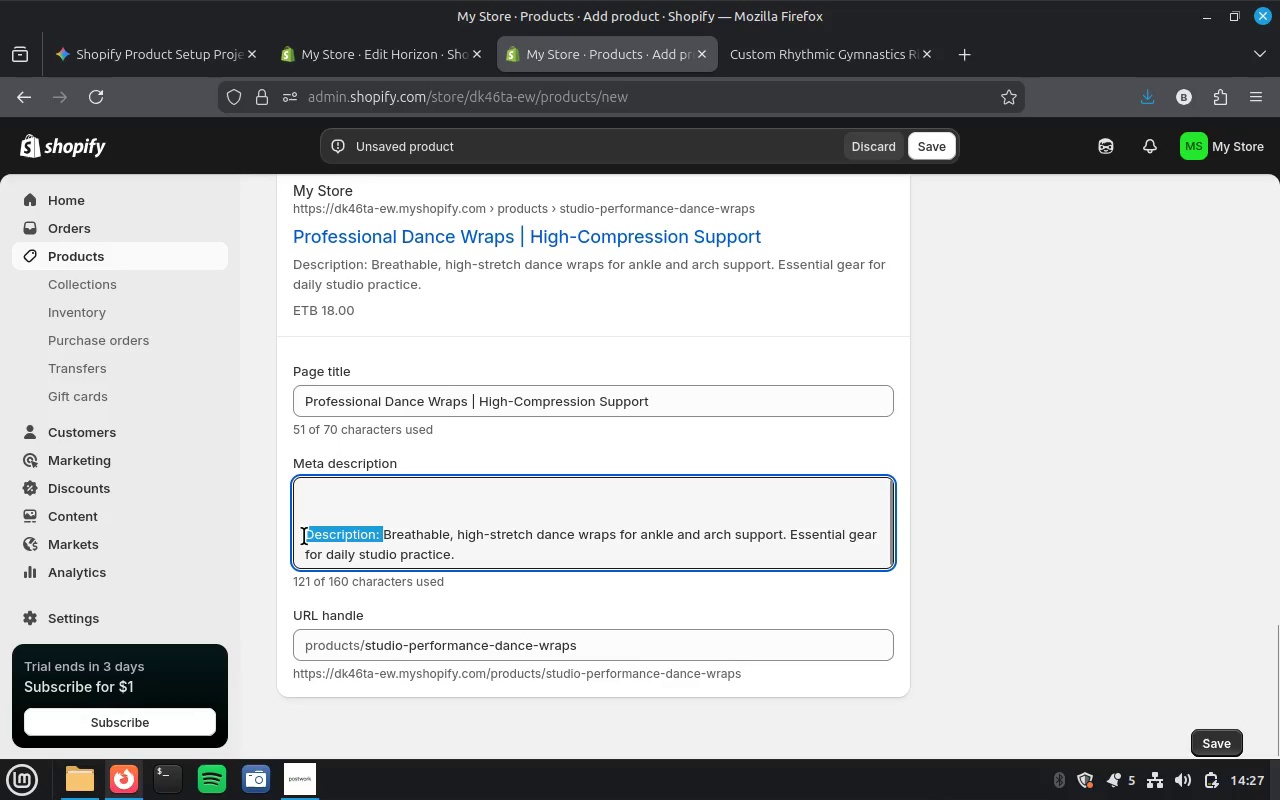 
key(Backspace)
 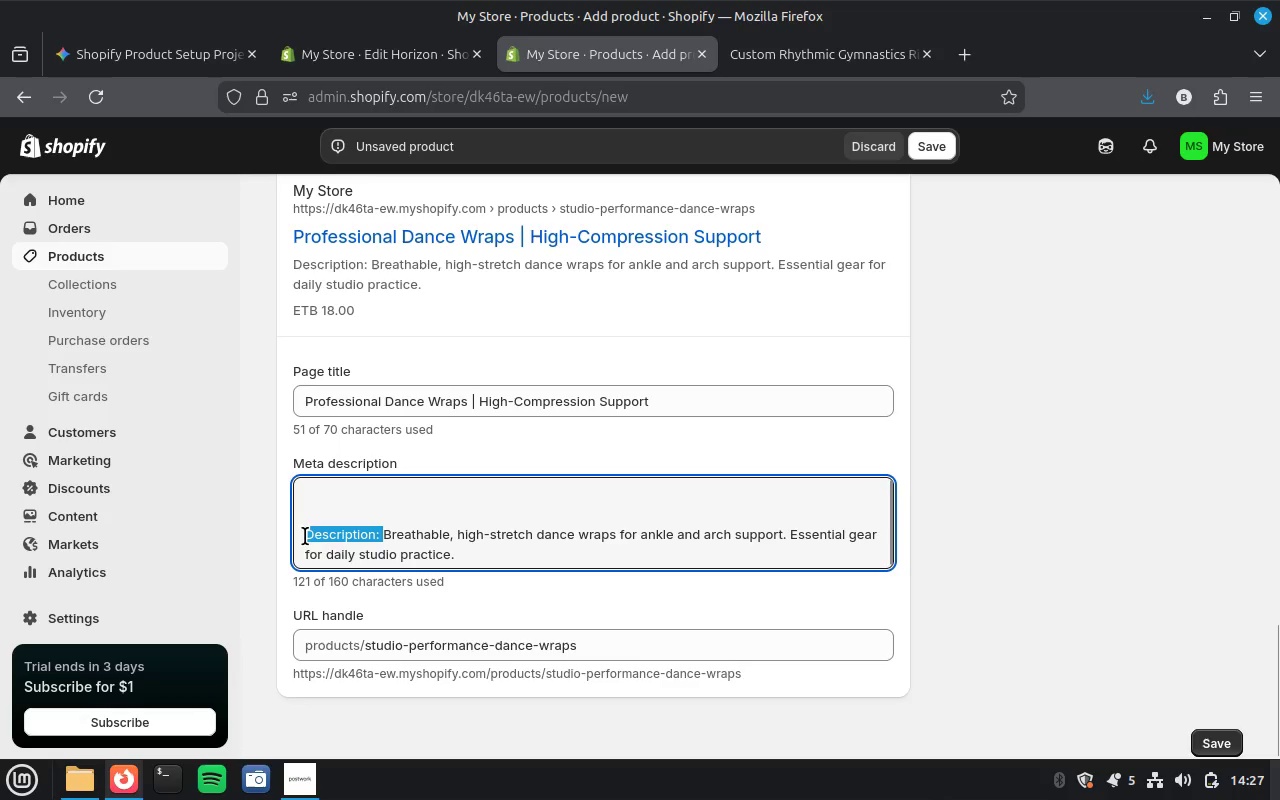 
key(Backspace)
 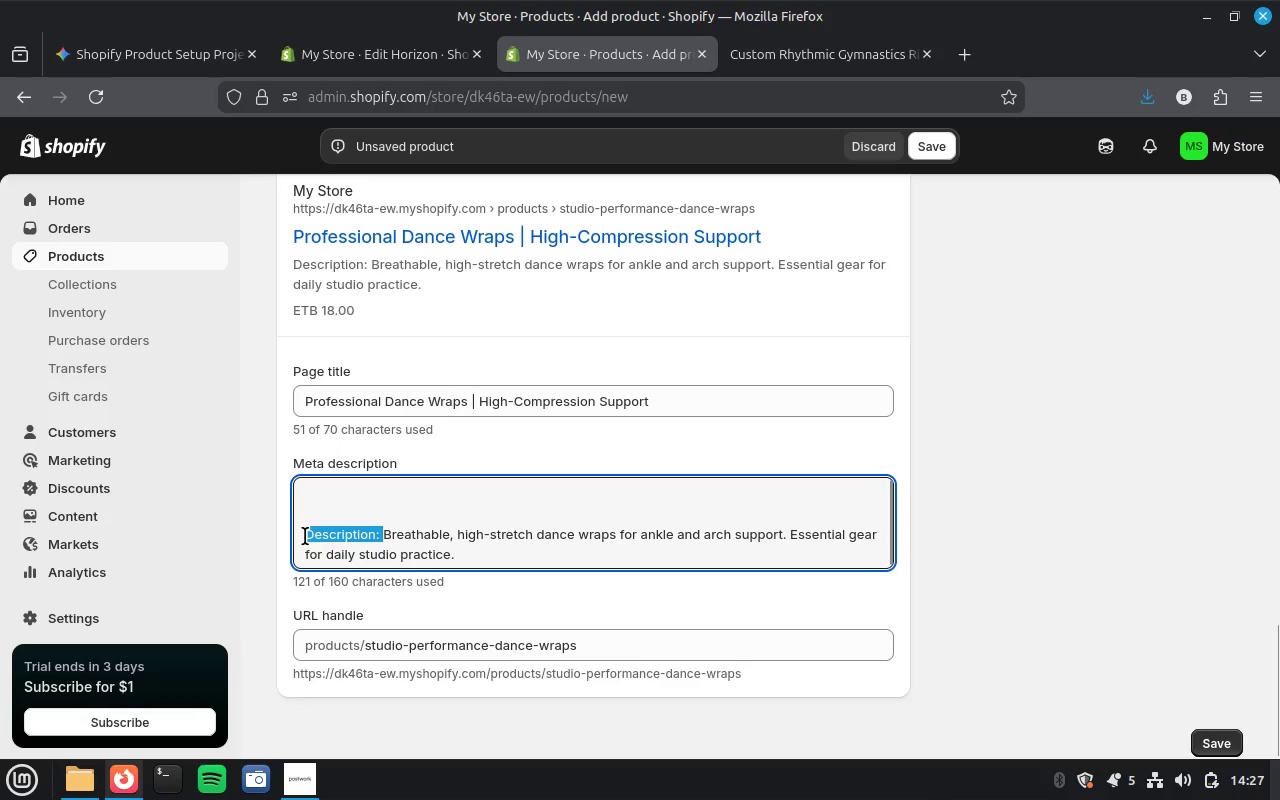 
key(Backspace)
 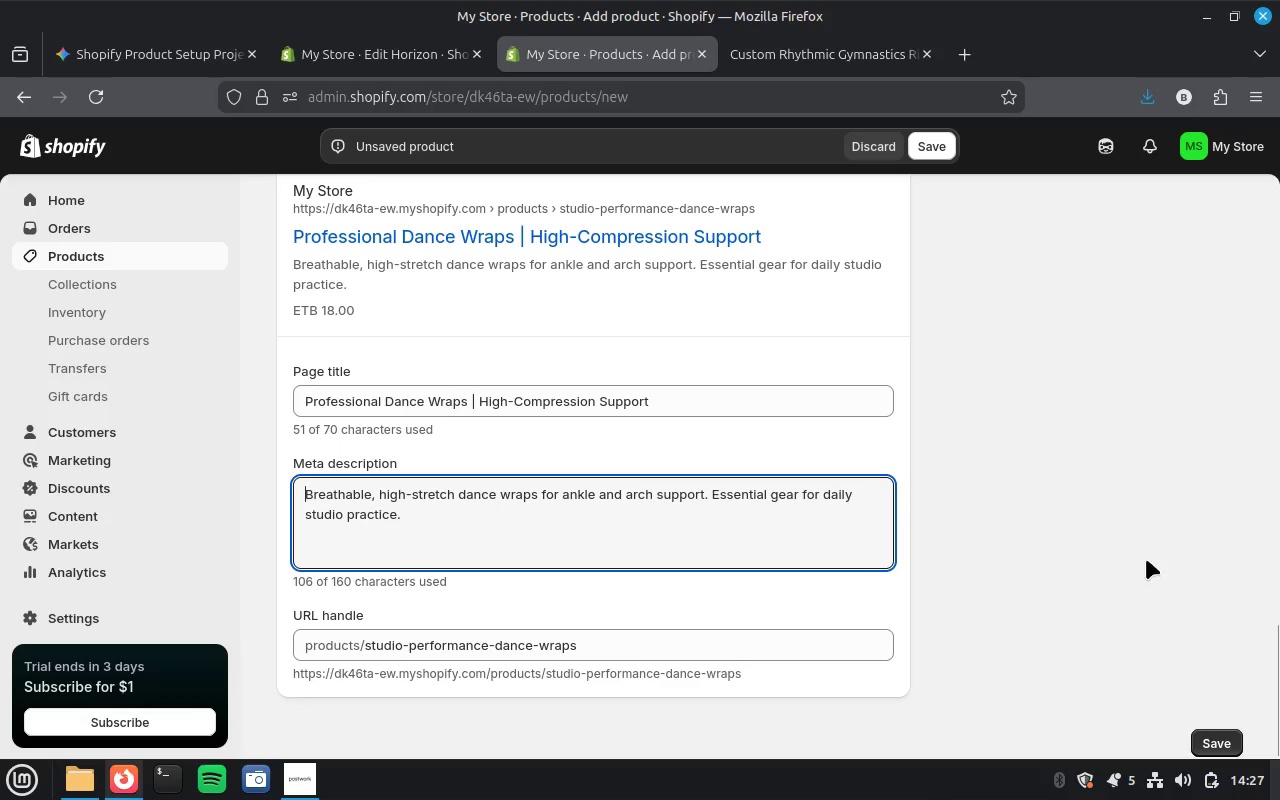 
scroll: coordinate [1045, 429], scroll_direction: up, amount: 19.0
 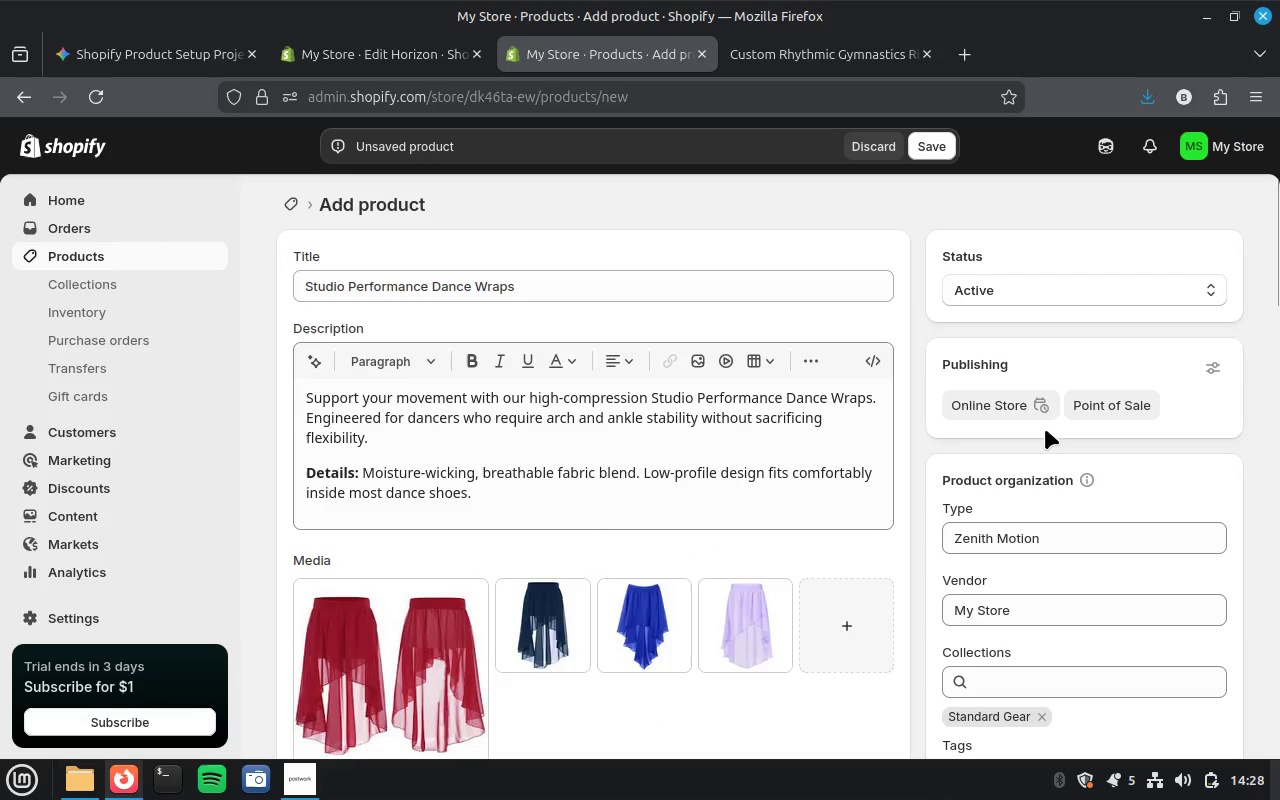 
scroll: coordinate [1045, 429], scroll_direction: down, amount: 7.0
 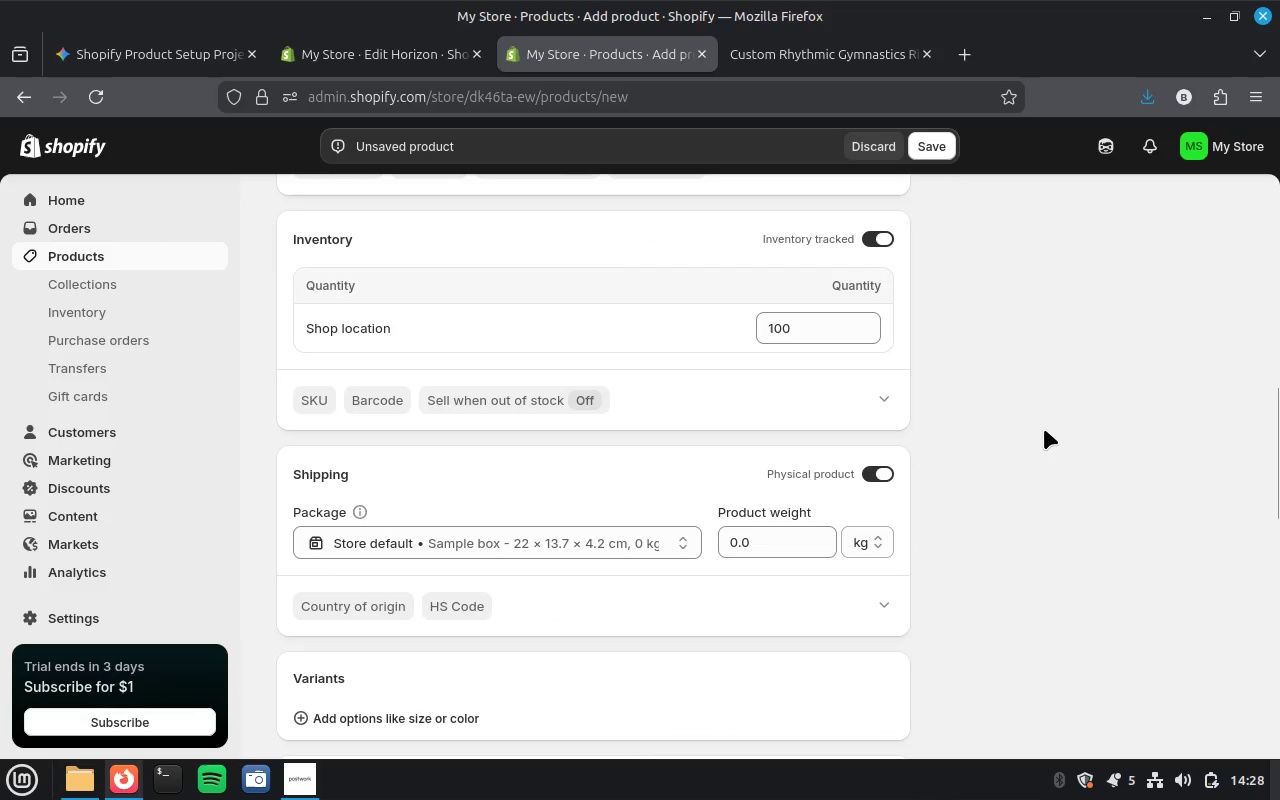 
scroll: coordinate [1044, 429], scroll_direction: up, amount: 11.0
 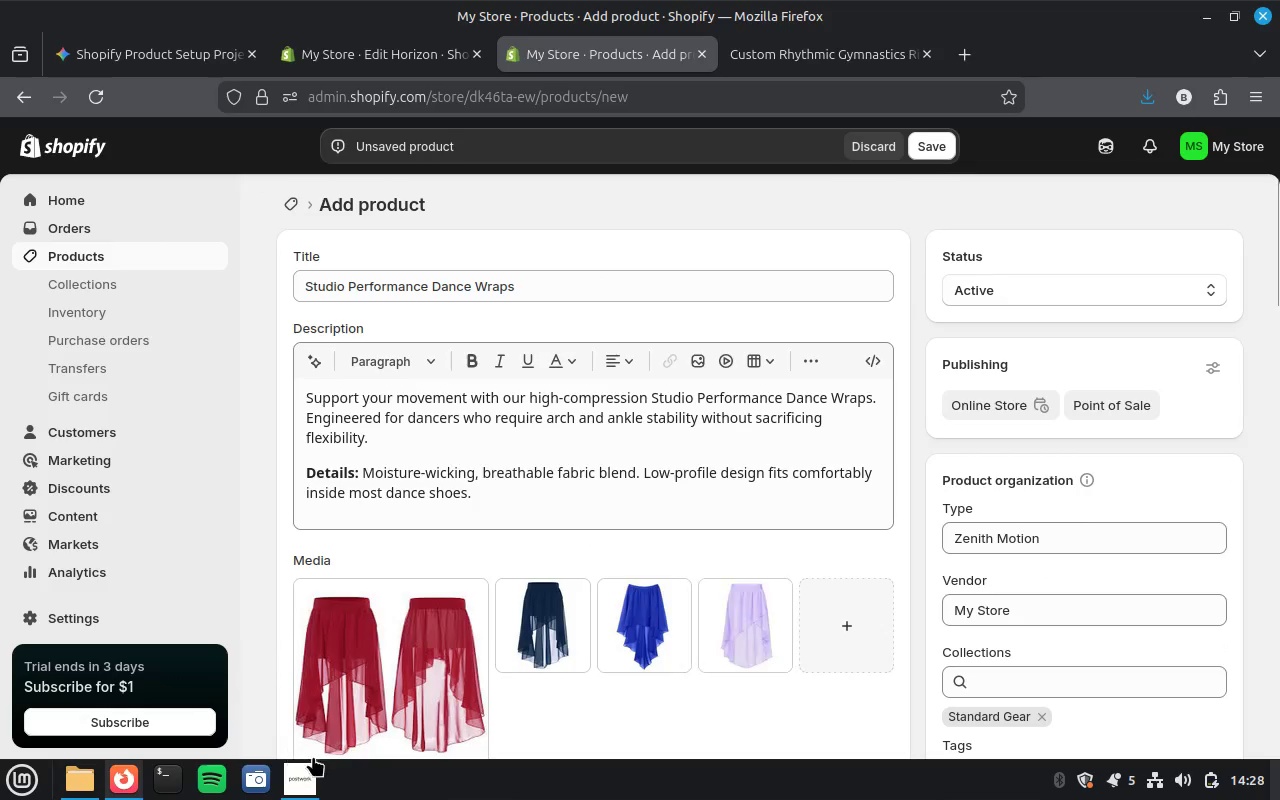 
left_click([308, 780])